 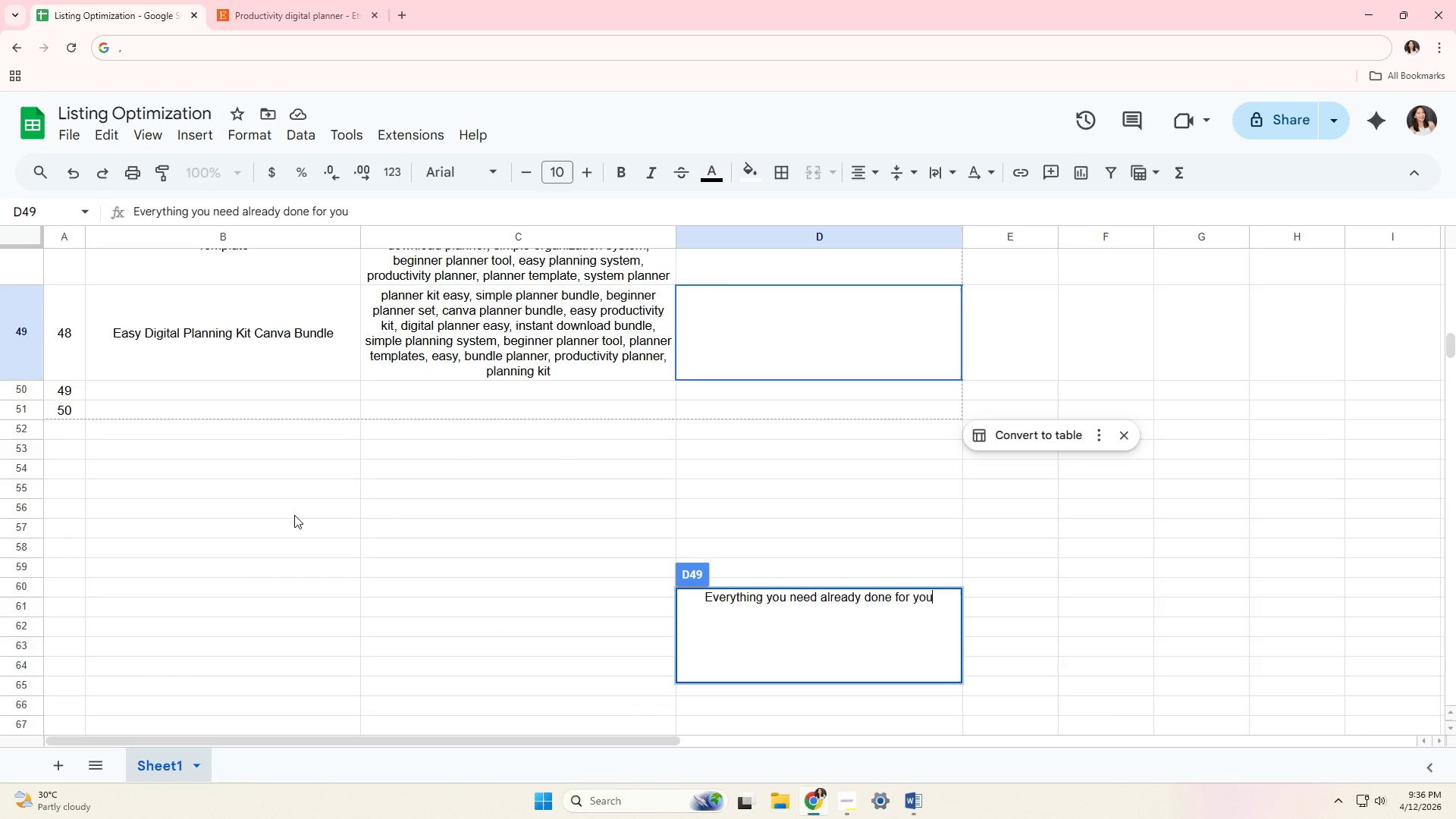 
left_click([277, 391])
 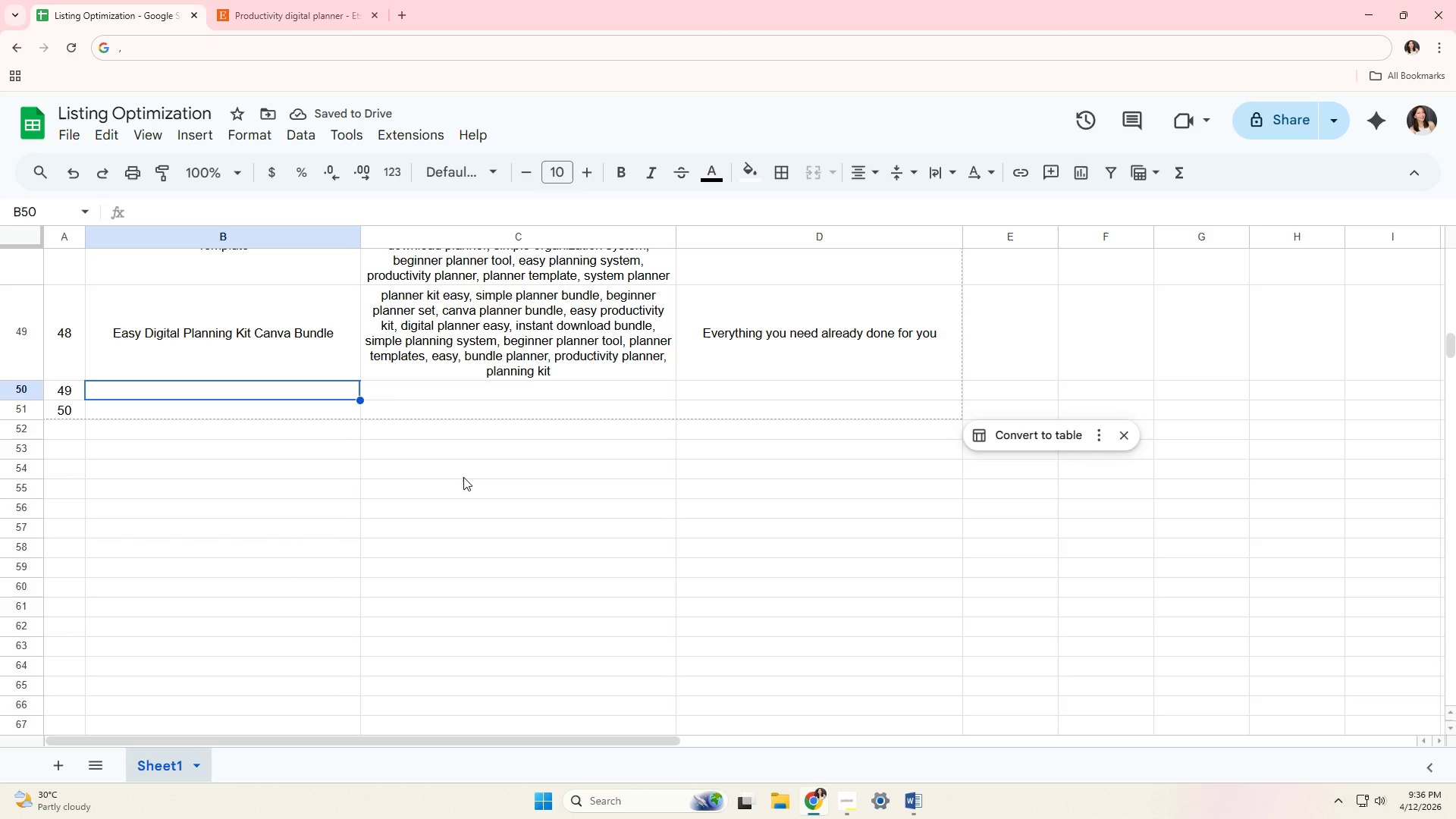 
type(Simple all-)
key(Backspace)
key(Backspace)
key(Backspace)
type(A)
key(Backspace)
key(Backspace)
type(All-in-One Planner Canva Easy Use)
key(Tab)
type(all in one planner easy, simple bp)
key(Backspace)
key(Backspace)
type(planner bundle, beginner planner tool, canva planner template, easy produc)
key(Backspace)
key(Backspace)
key(Backspace)
key(Backspace)
key(Backspace)
key(Backspace)
type(roductivity,)
key(Backspace)
type( lanner, )
 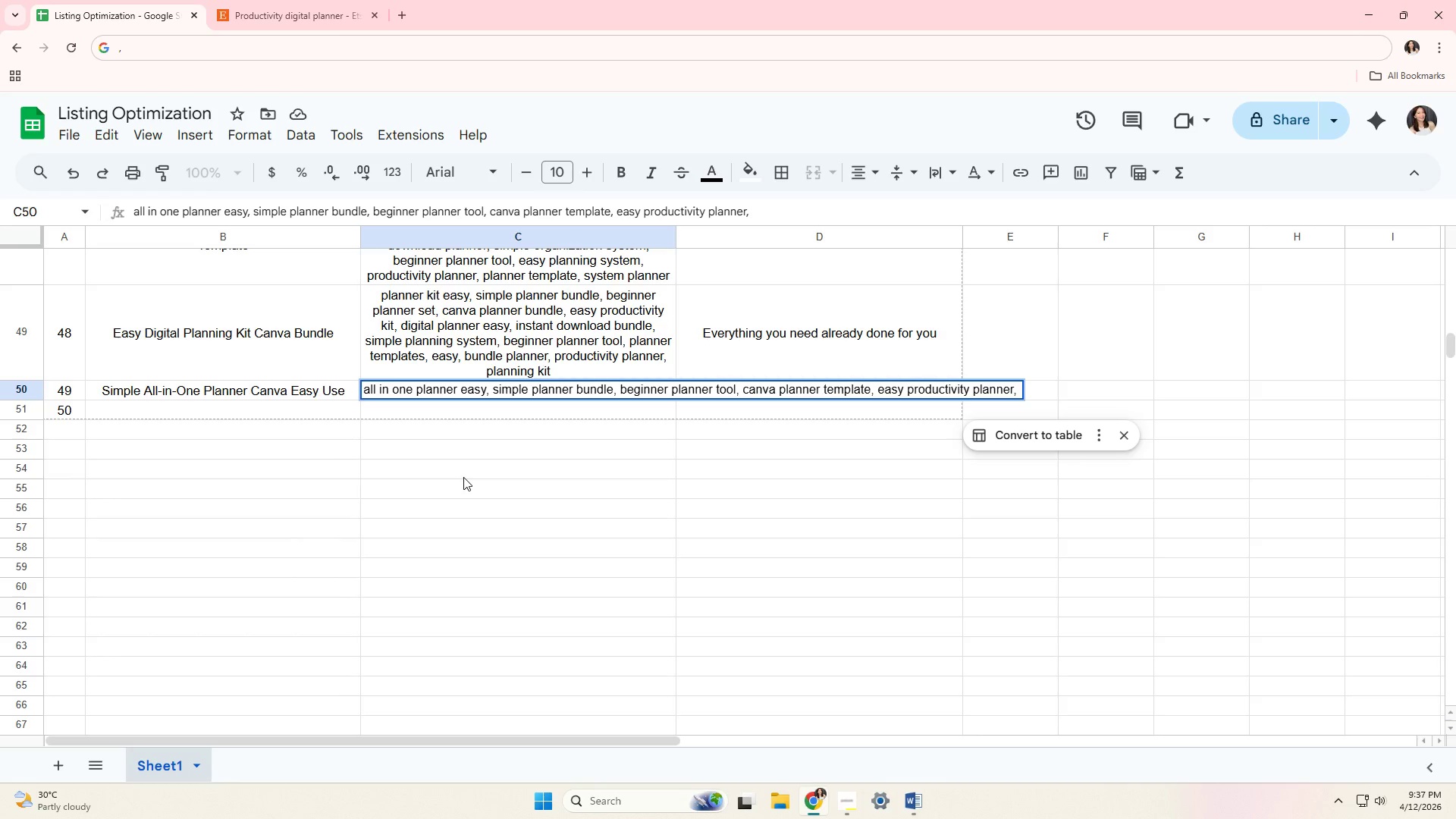 
wait(8.83)
 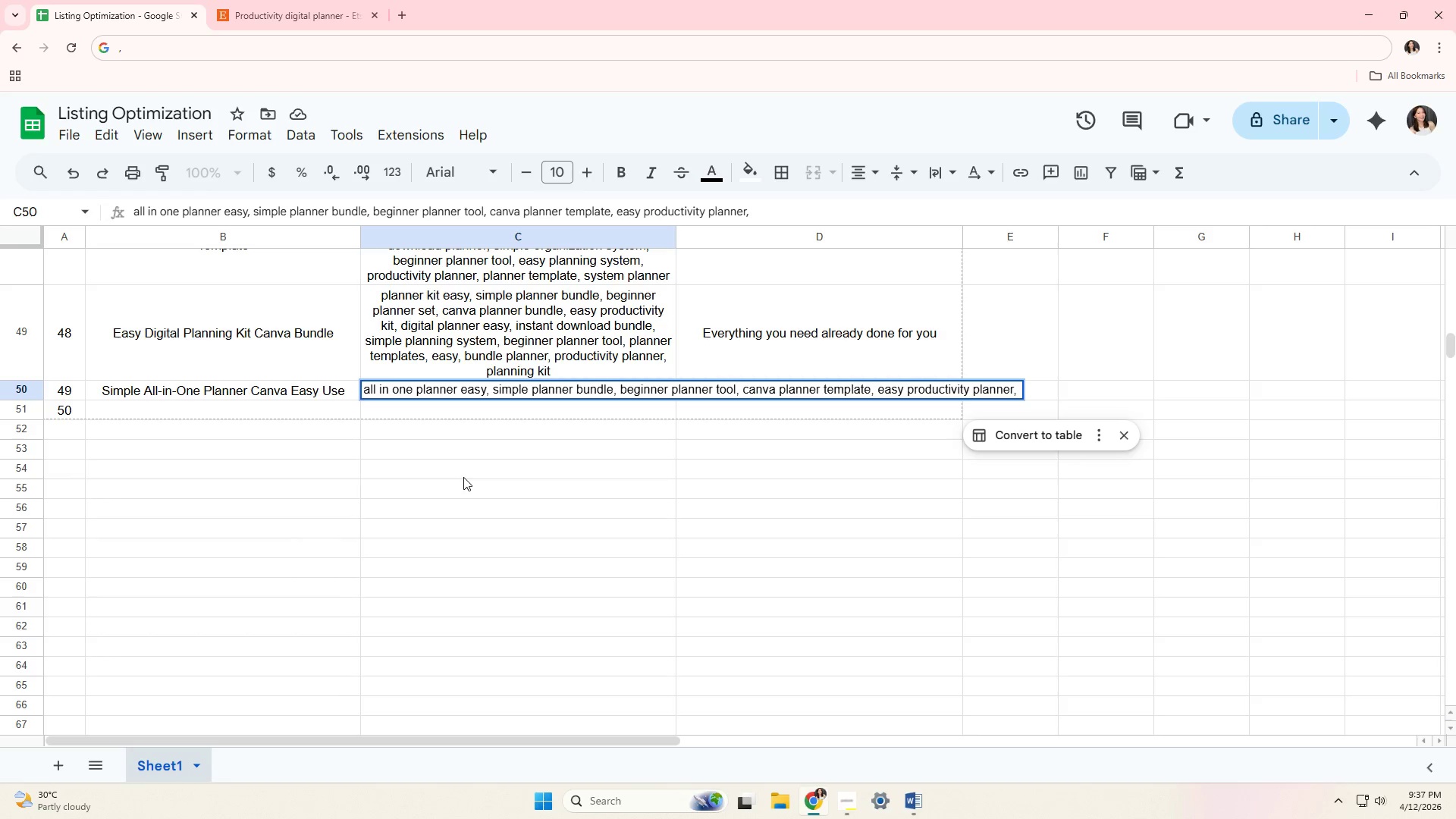 
type(digital planner easy, int)
key(Backspace)
type(stant download plannerm, )
key(Backspace)
key(Backspace)
key(Backspace)
type( )
key(Backspace)
type(m )
key(Backspace)
key(Backspace)
type(, )
 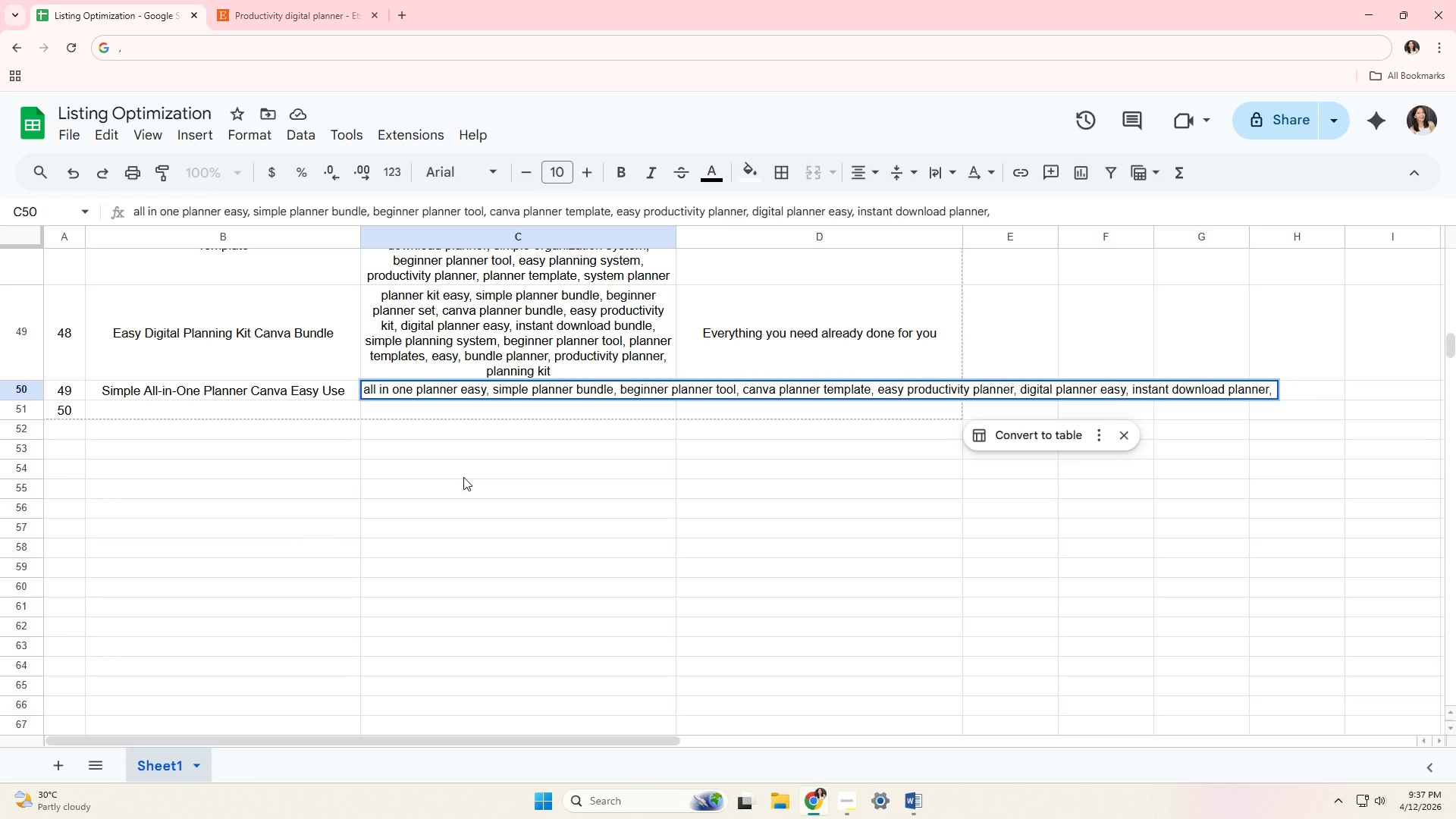 
wait(5.44)
 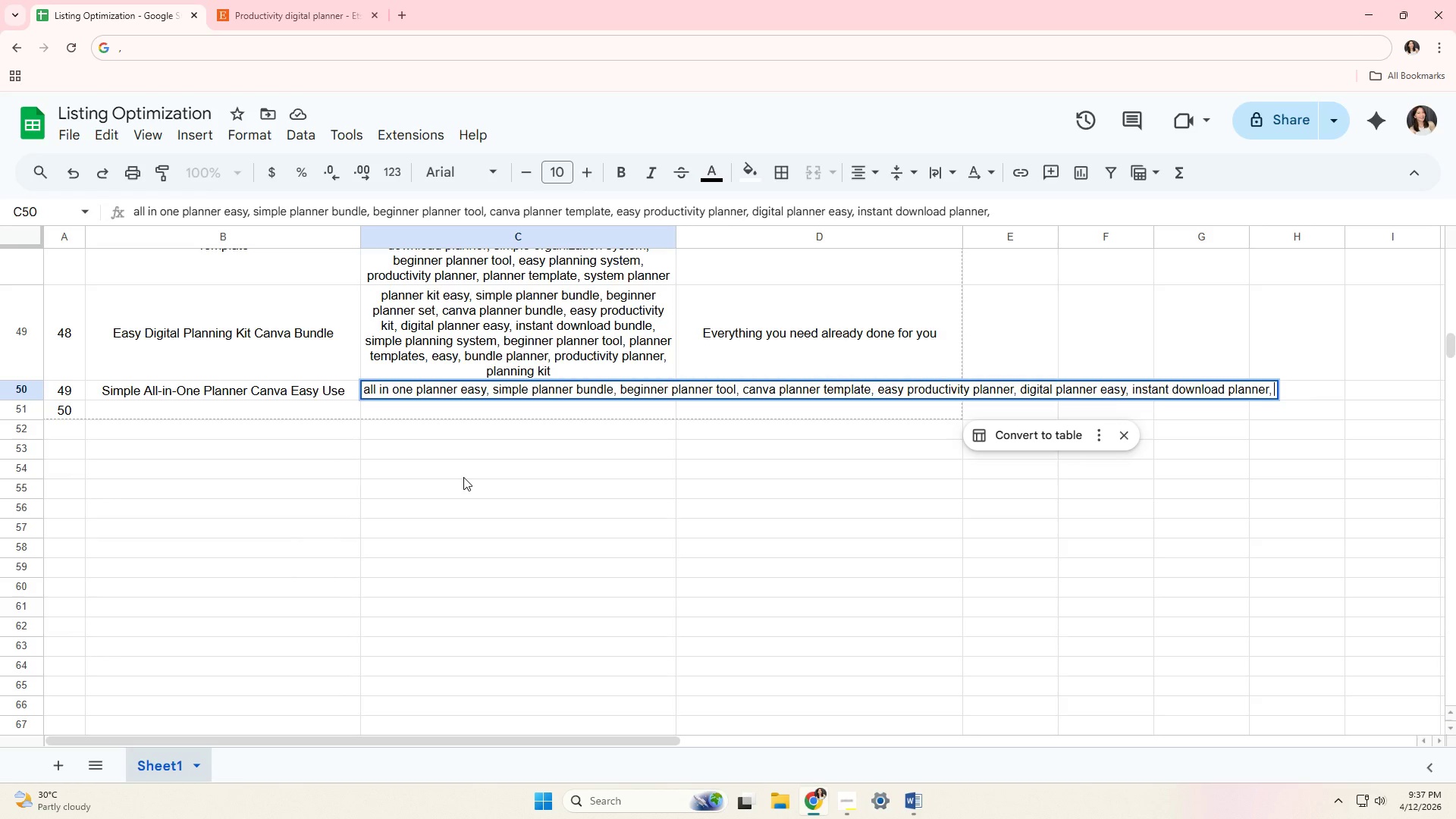 
type(simple organization system, beginner planner tool, easy worklf)
key(Backspace)
key(Backspace)
type(flow planner, planner template, productivity planm)
key(Backspace)
type(ner )
key(Backspace)
type(, all in one planner)
key(Tab)
type(One planner)
 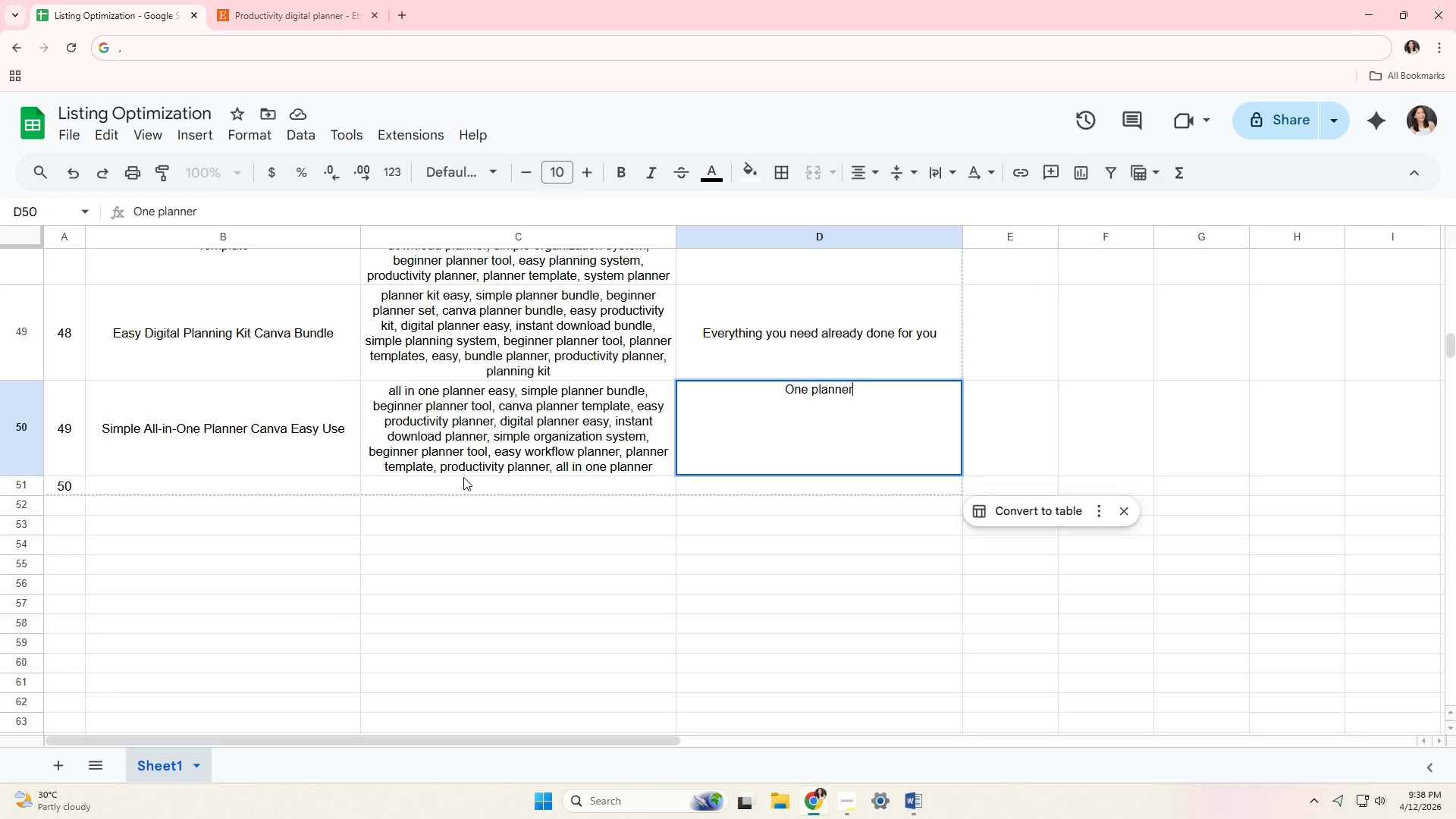 
type(, zero confussion)
 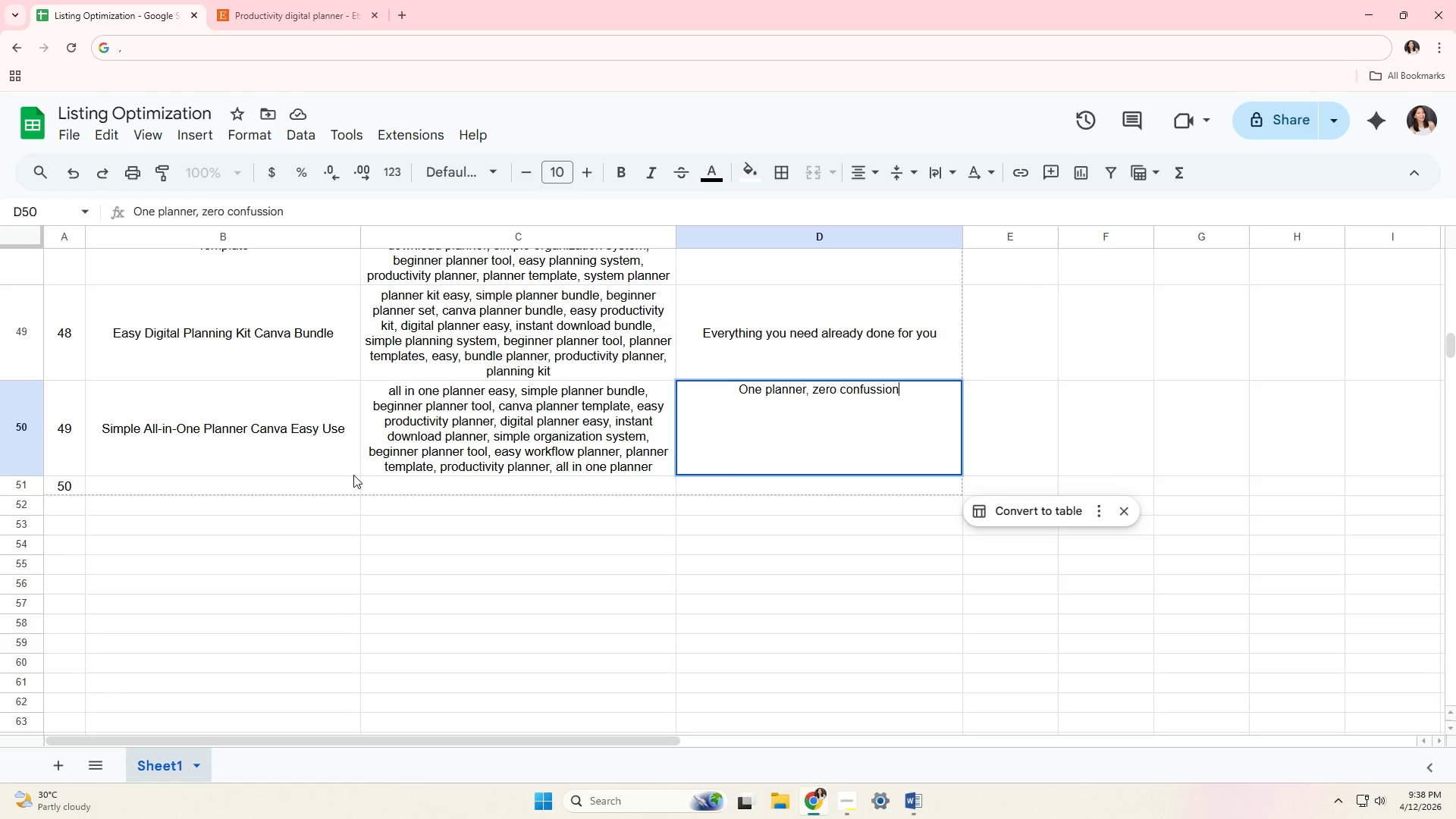 
double_click([351, 478])
 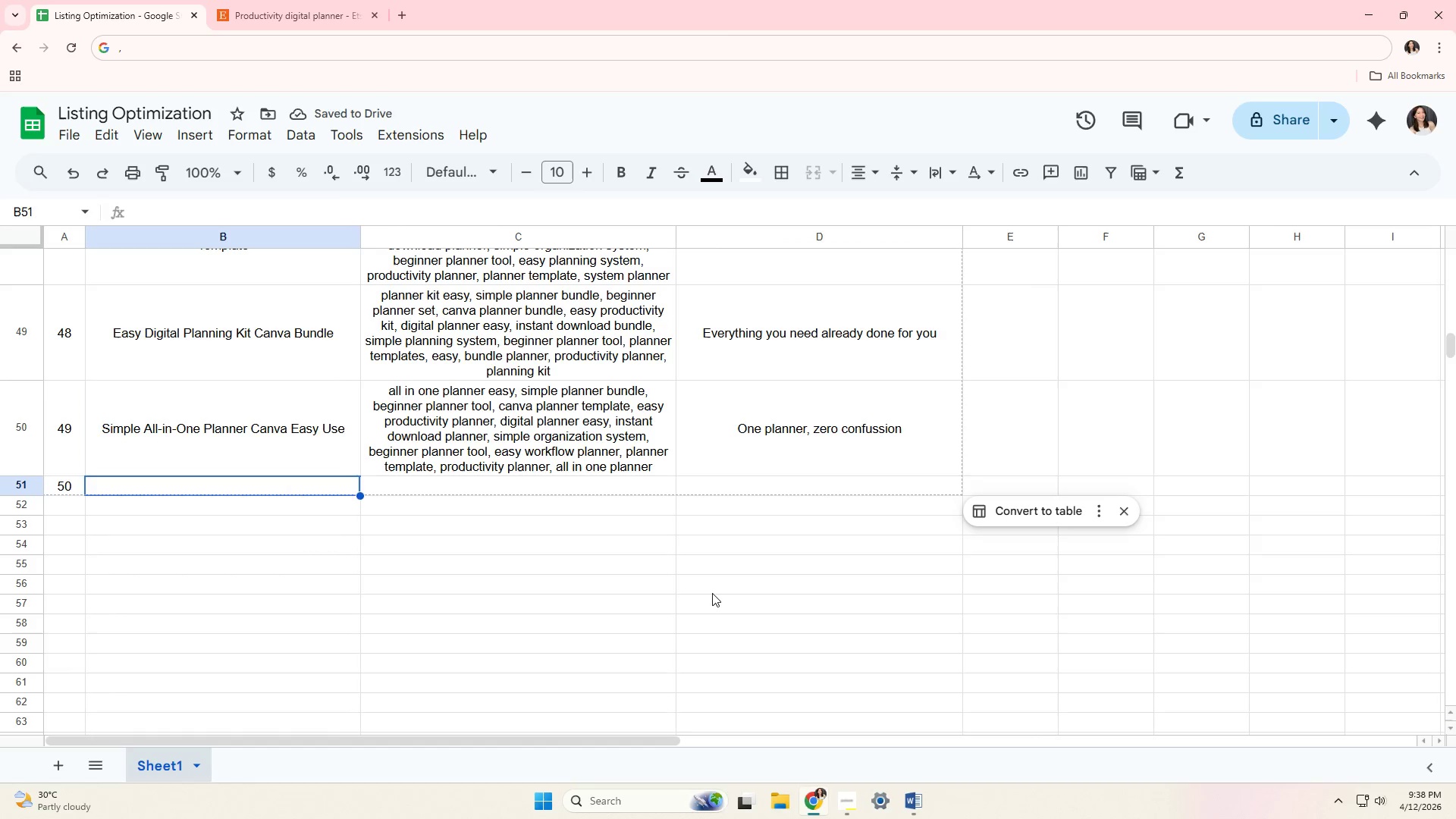 
wait(9.83)
 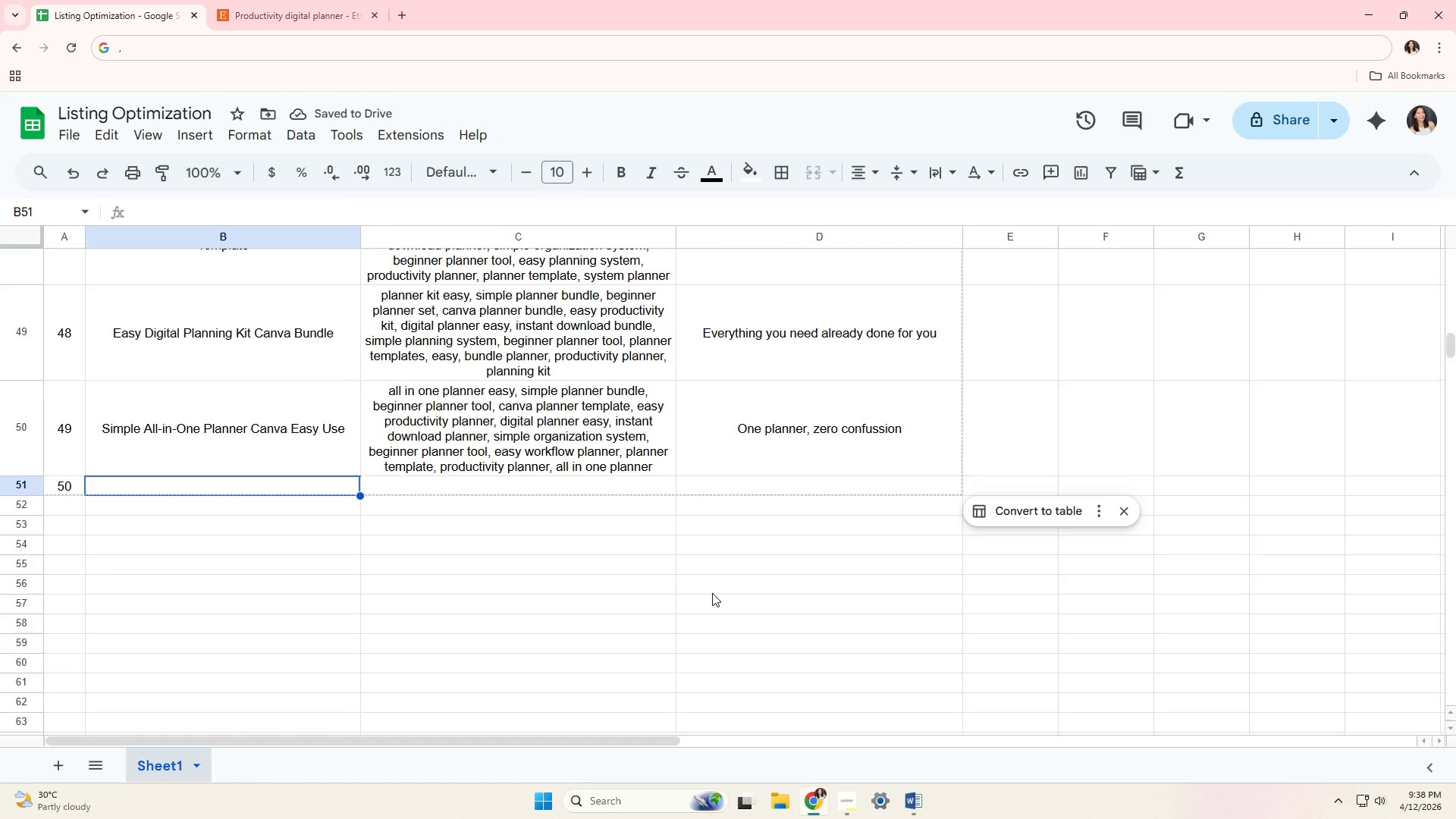 
type(Easy Ultimate p)
key(Backspace)
type(Planner Canva Template beg)
key(Backspace)
key(Backspace)
key(Backspace)
type(Beginner)
key(Tab)
type(ultimate planner easy, )
 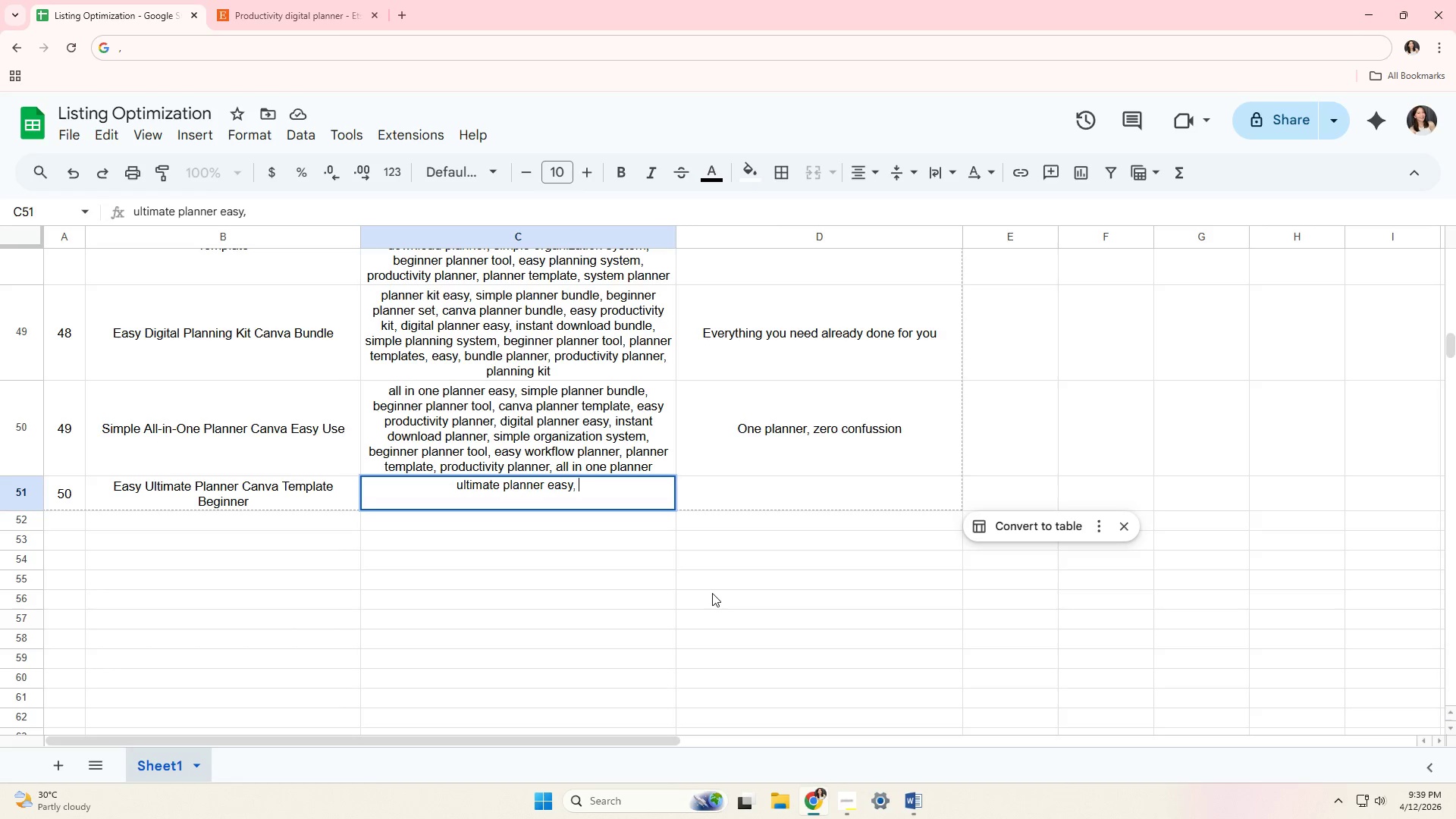 
wait(50.47)
 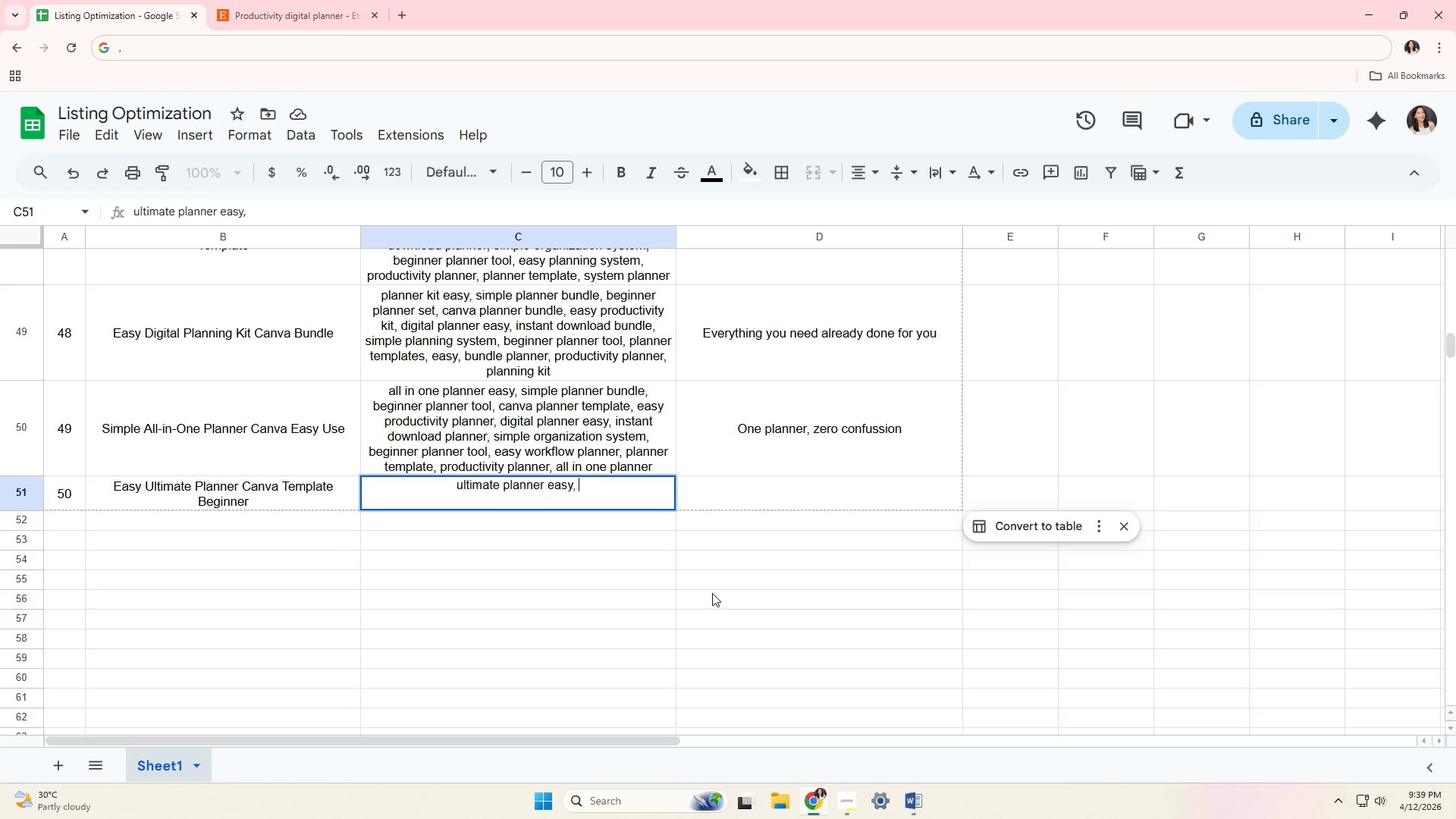 
type(simple planner system, beginner planner tool, canva planner template, )
 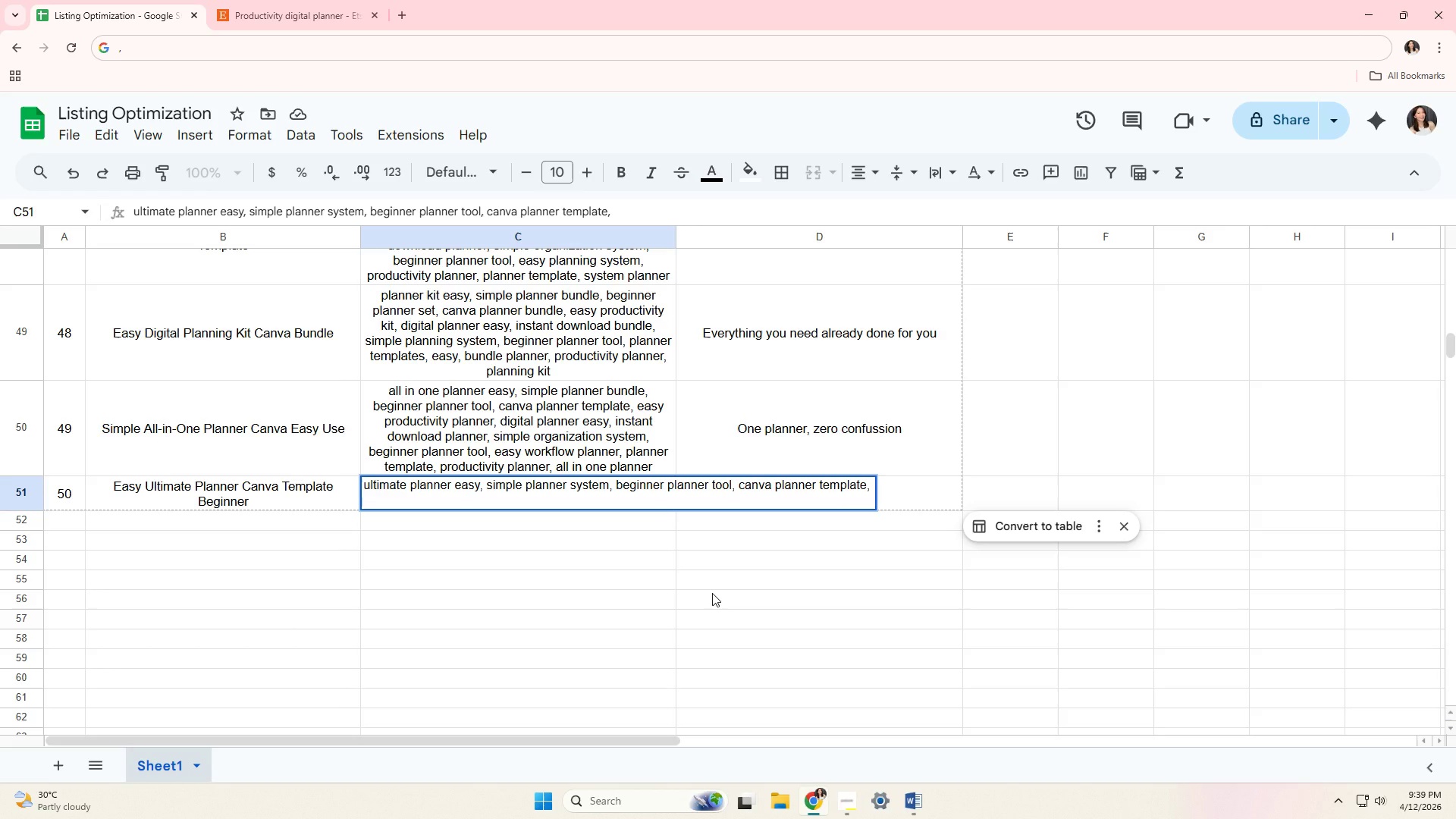 
type(easy productivity planner, digital planner easy, instal)
key(Backspace)
type(nt download, )
key(Backspace)
key(Backspace)
type( planner, simple organization, )
key(Backspace)
key(Backspace)
type( system, beginnerp)
key(Backspace)
 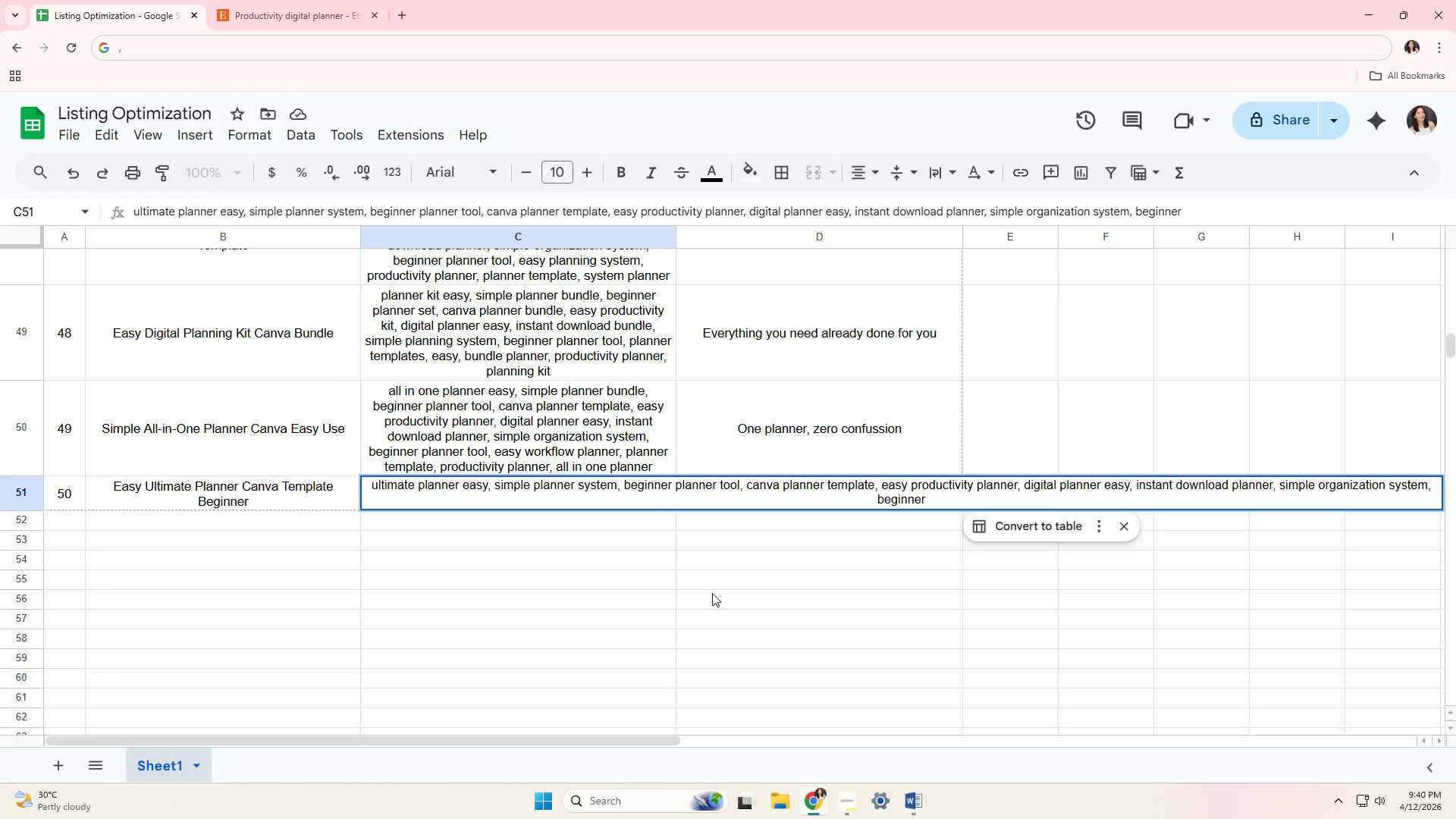 
wait(7.42)
 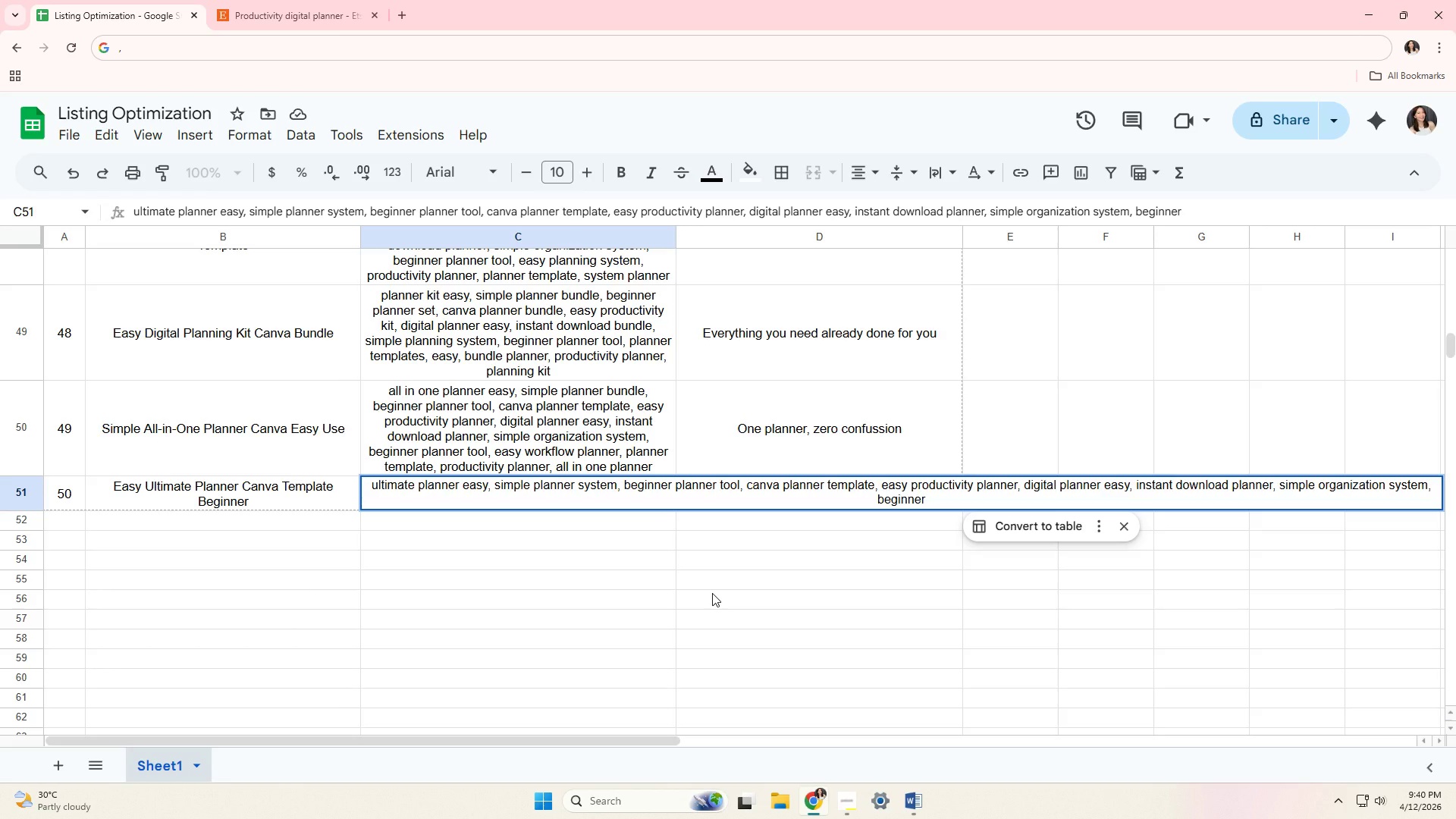 
key(Backspace)
key(Backspace)
key(Backspace)
key(Backspace)
key(Backspace)
key(Backspace)
key(Backspace)
key(Backspace)
type(easy workflw)
key(Backspace)
type(ow planner, planner template, prodcut)
key(Backspace)
key(Backspace)
key(Backspace)
type(uctivbi)
key(Backspace)
key(Backspace)
type(ity)
 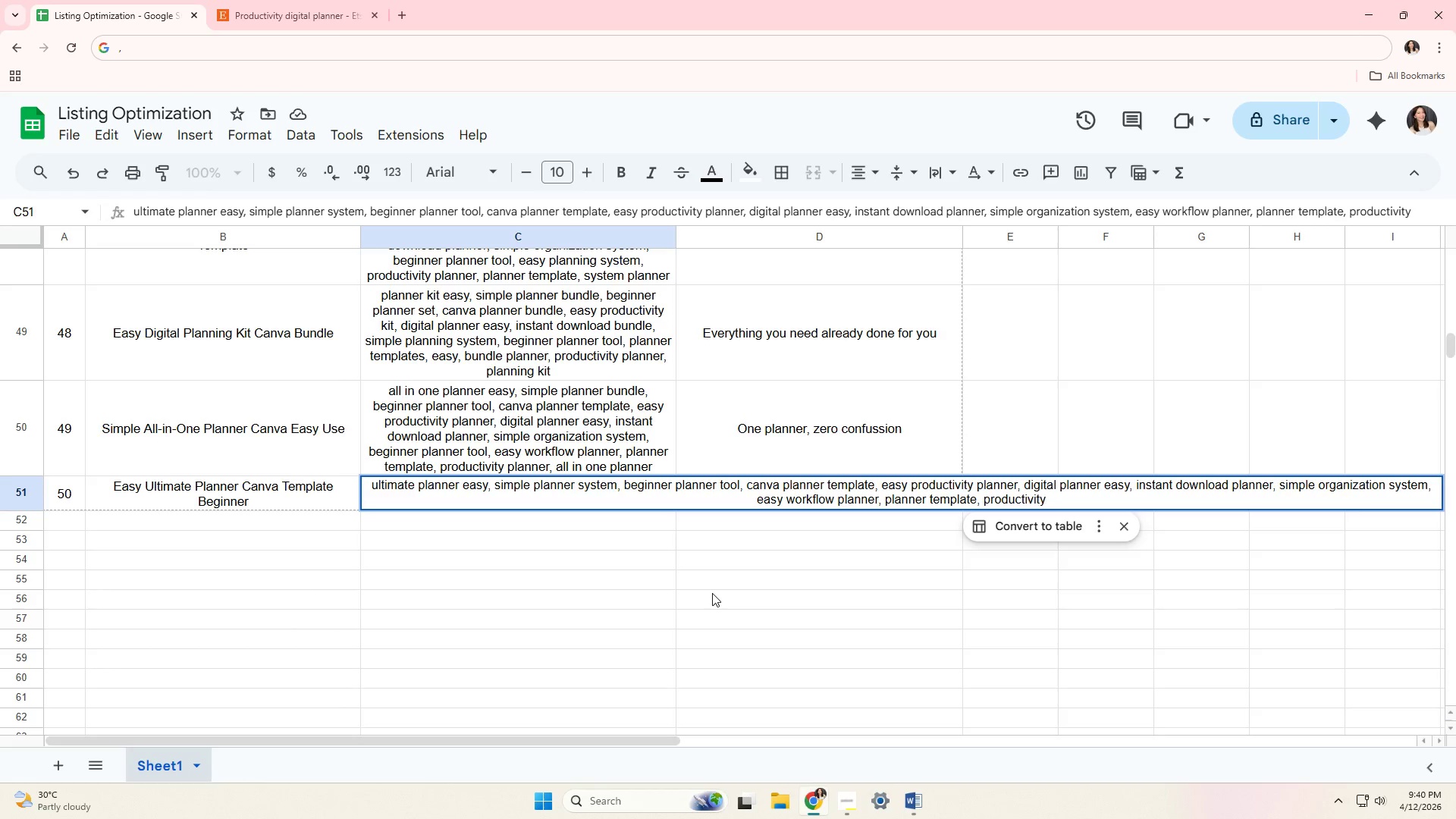 
type( planner, planner system)
key(Tab)
type(Star )
key(Backspace)
type(t planning instantly no overwhelm)
 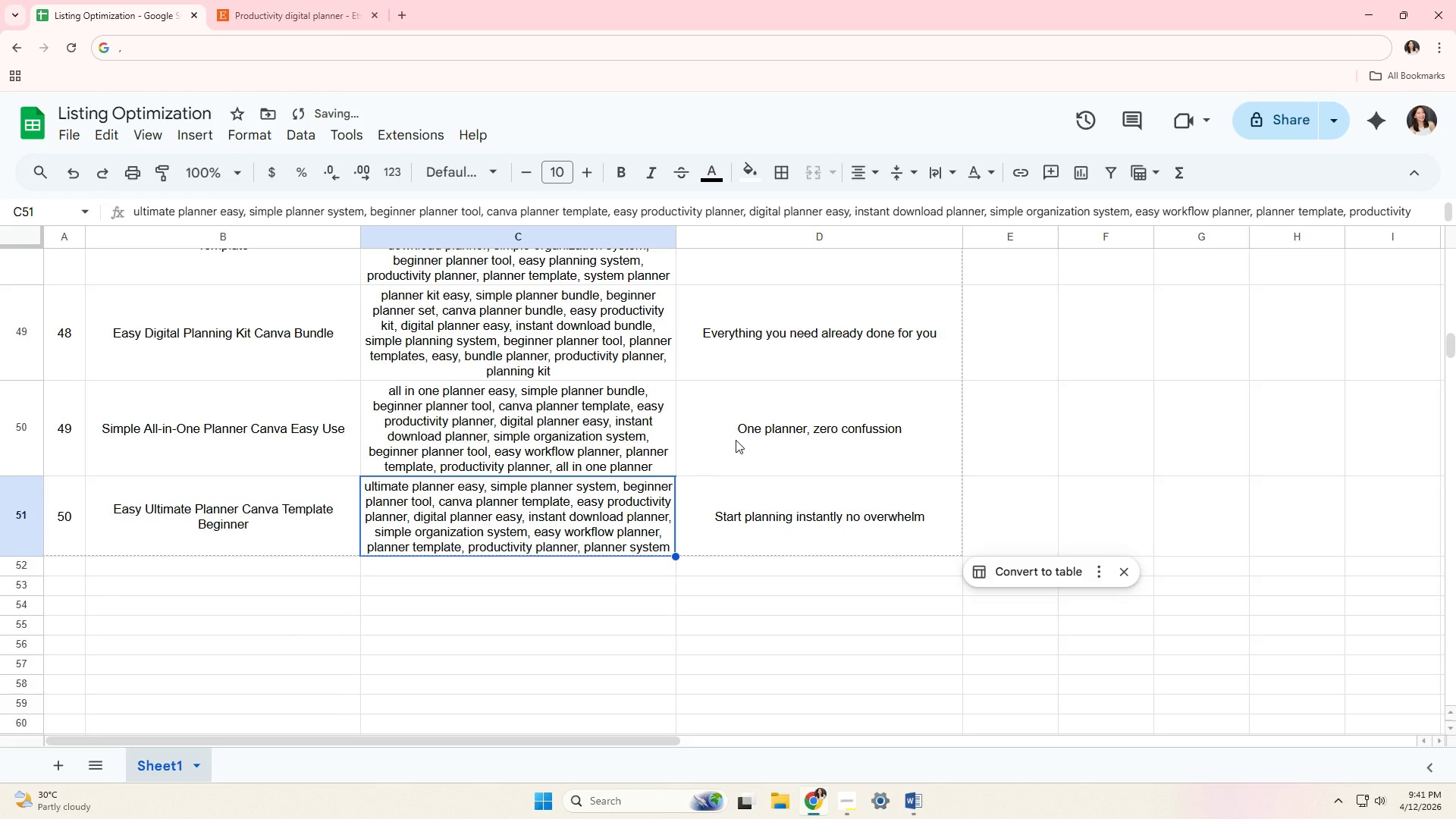 
left_click([1135, 438])
 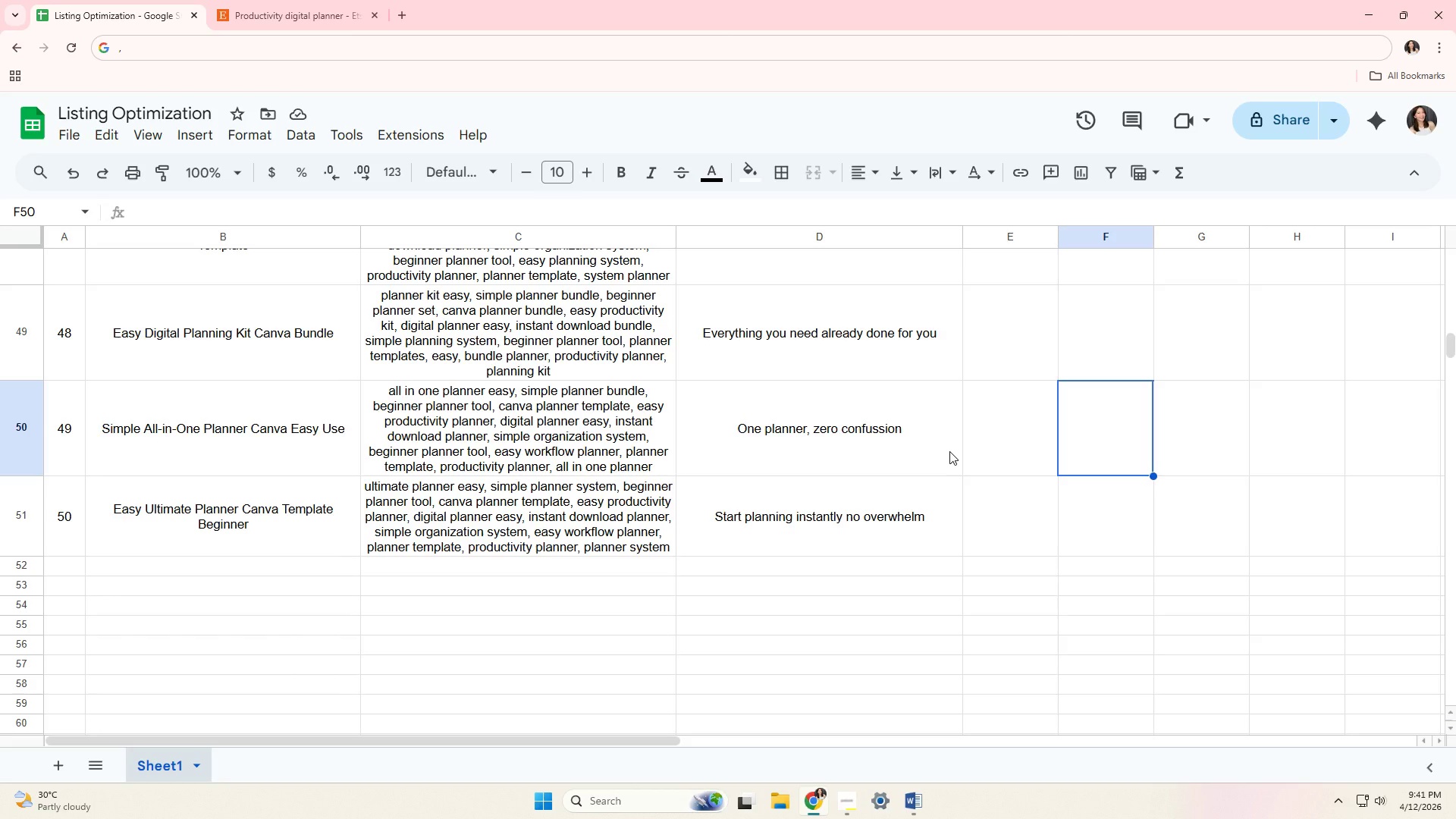 
wait(58.53)
 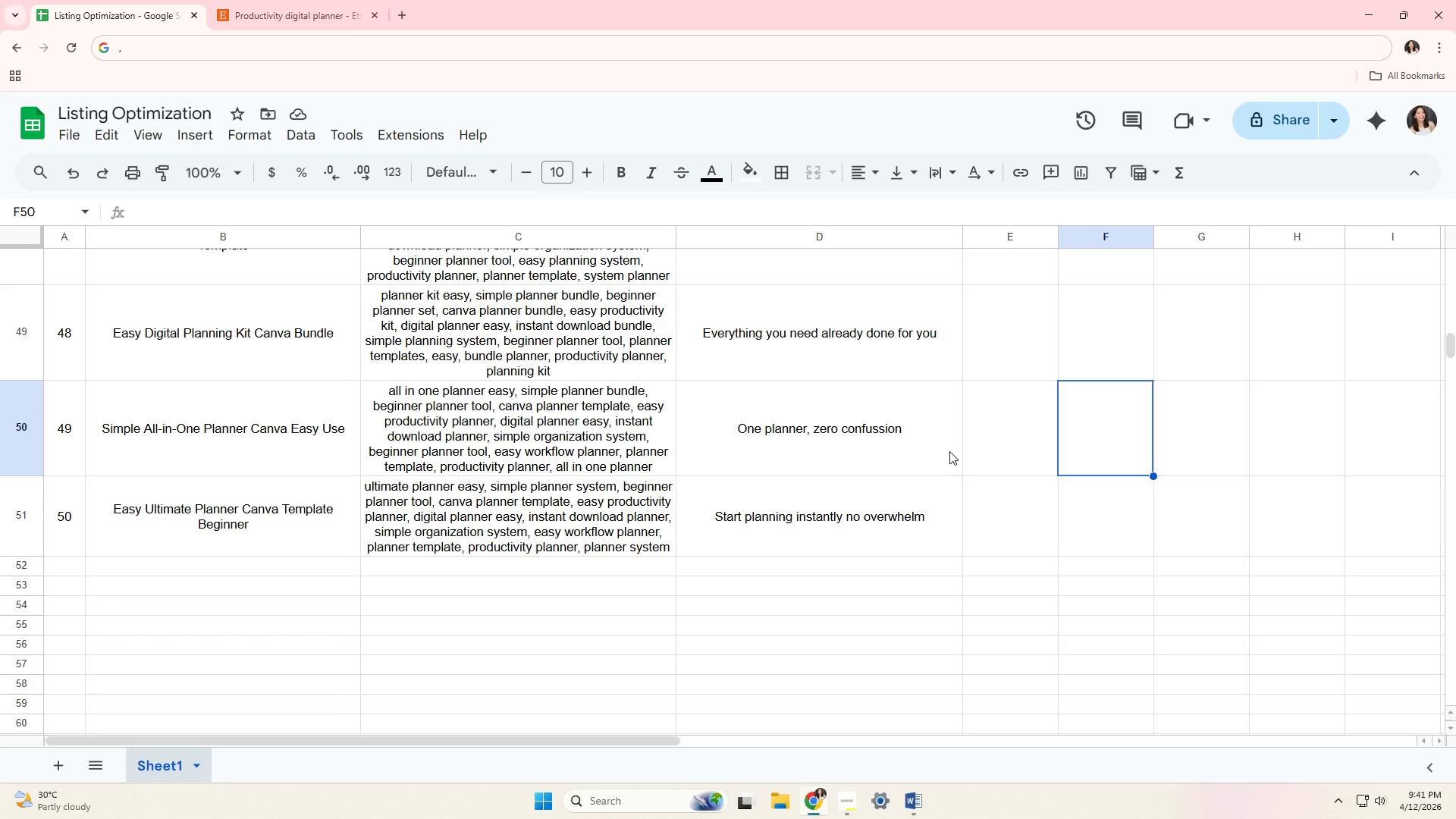 
double_click([846, 540])
 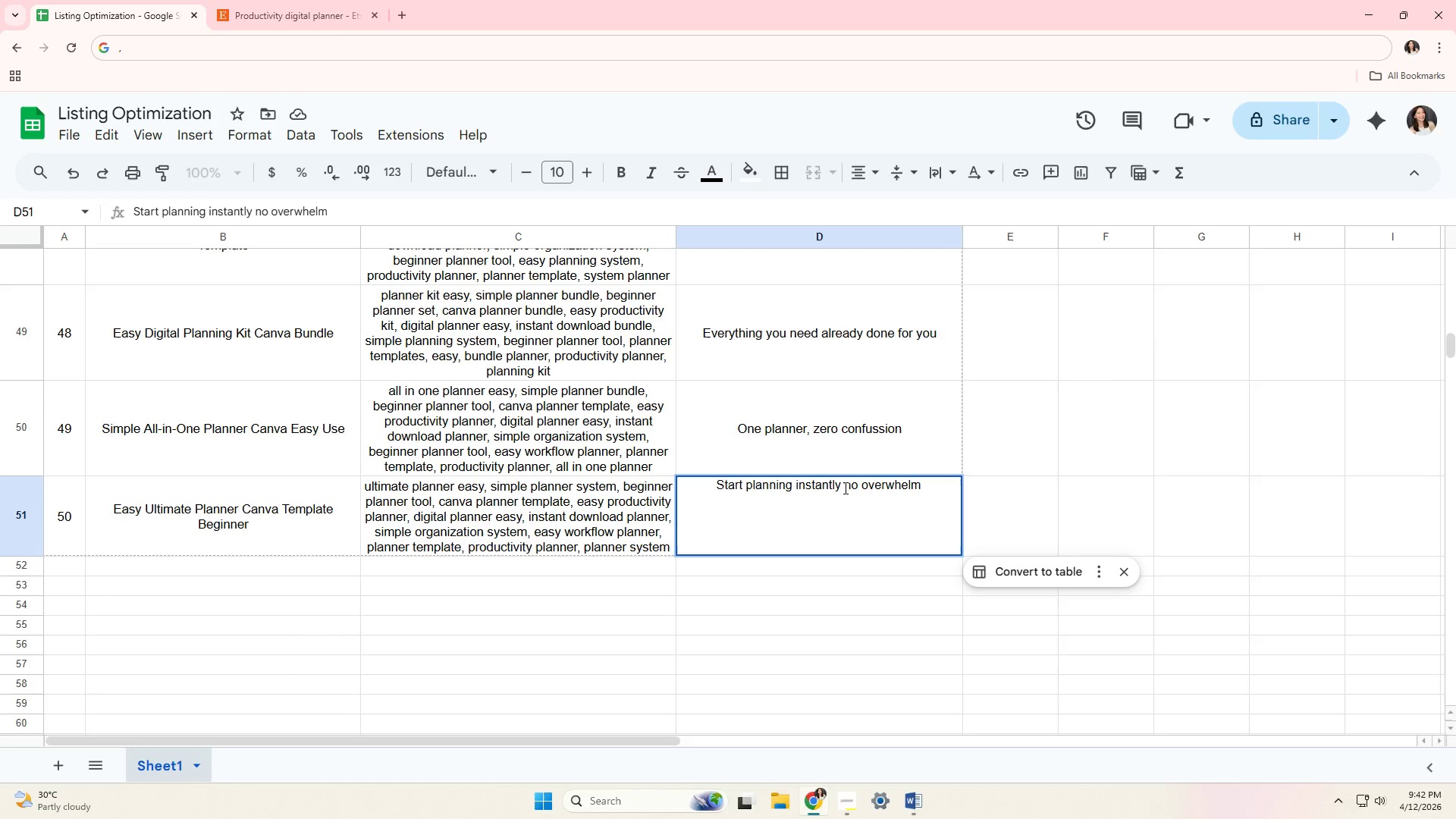 
left_click([839, 487])
 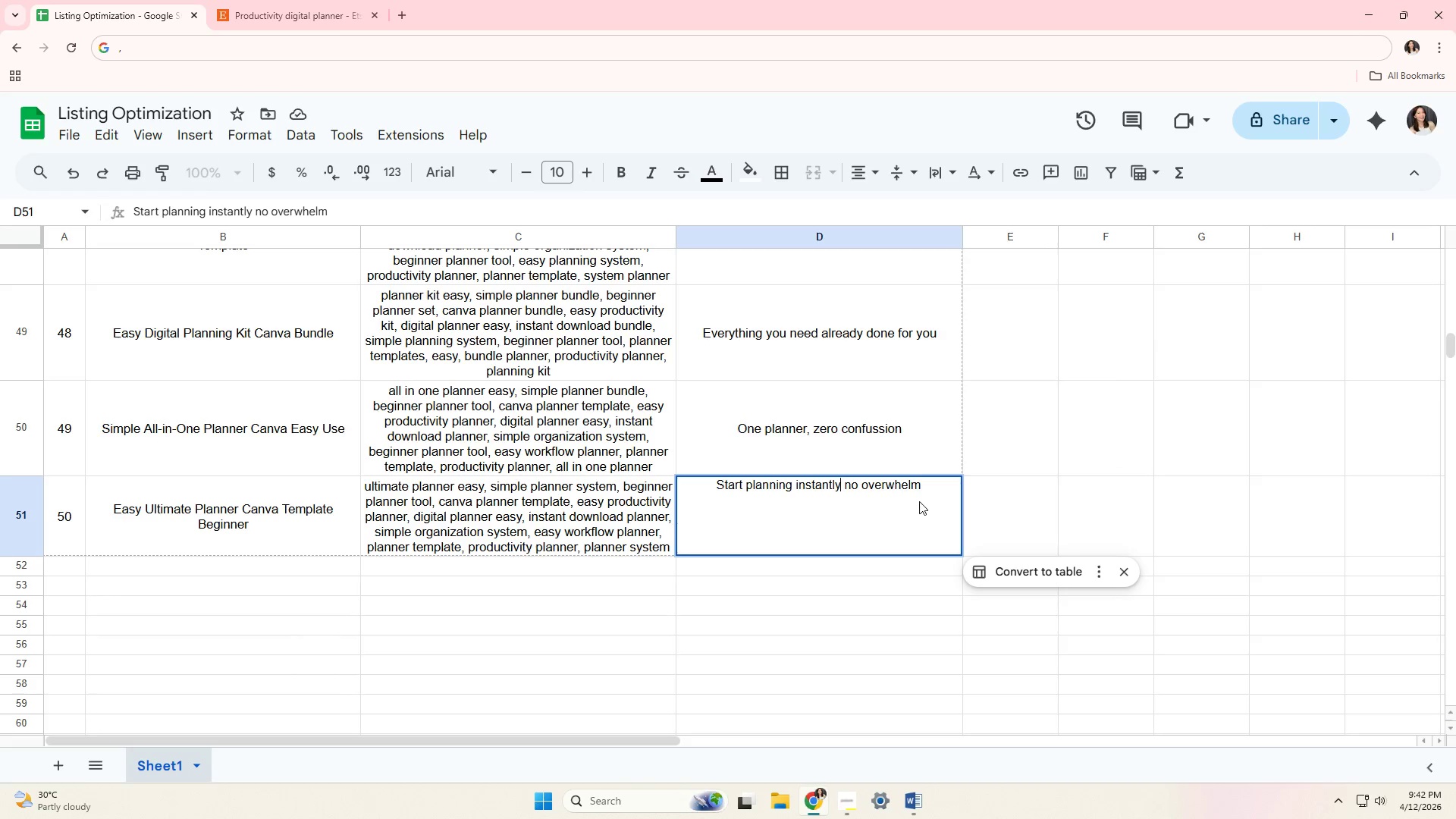 
key(Comma)
 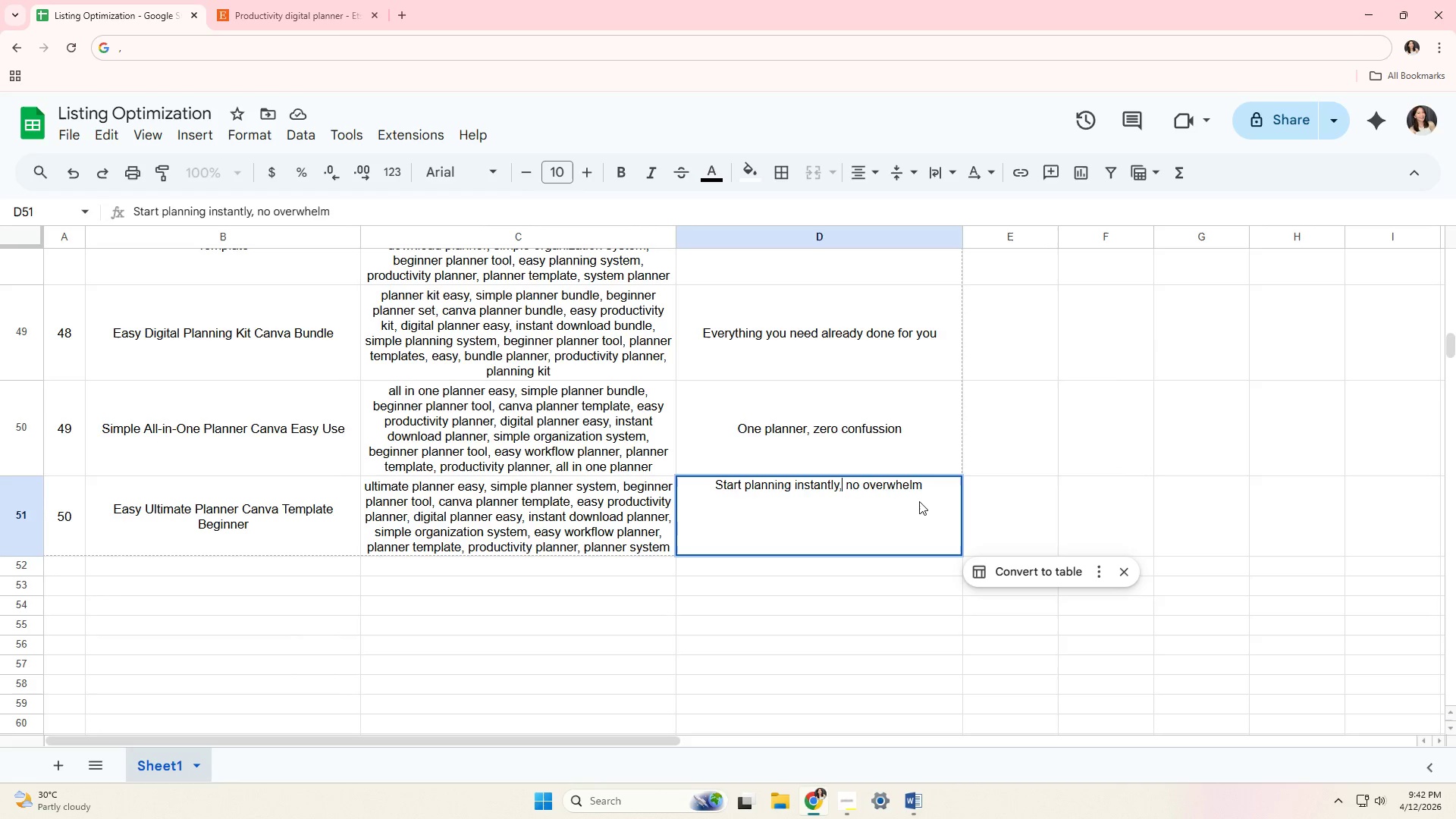 
key(Enter)
 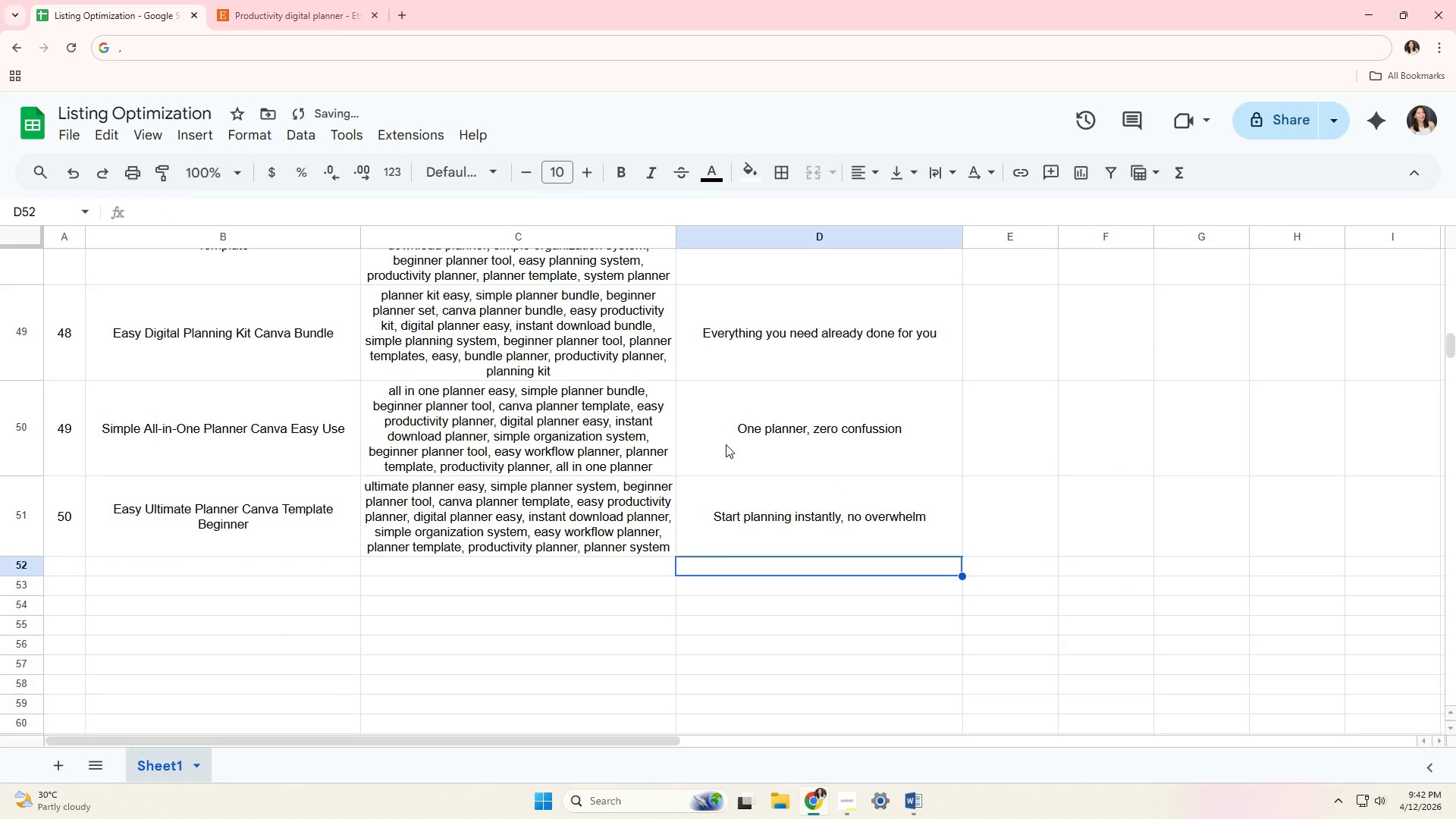 
scroll: coordinate [510, 469], scroll_direction: up, amount: 68.0
 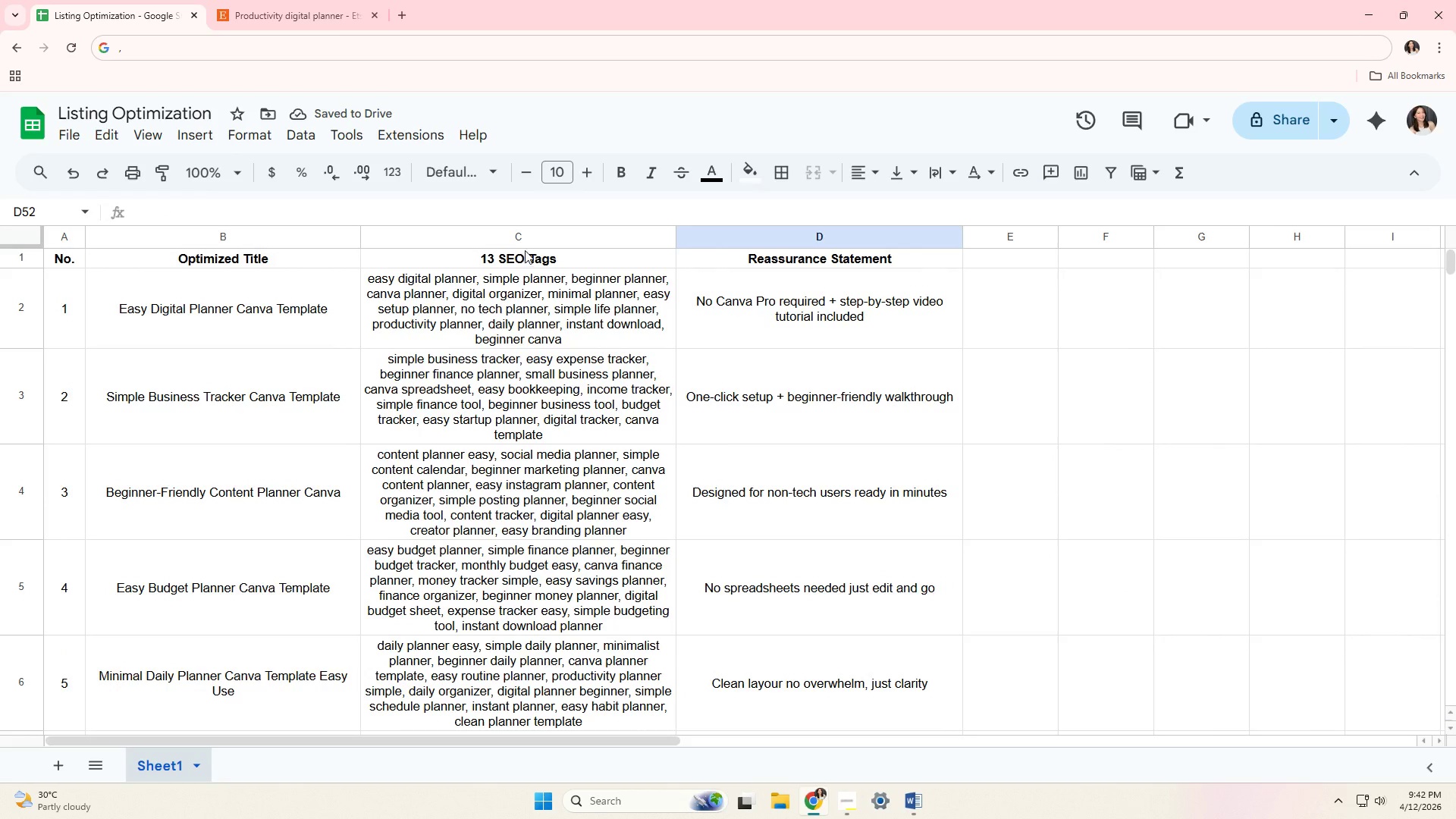 
left_click([526, 237])
 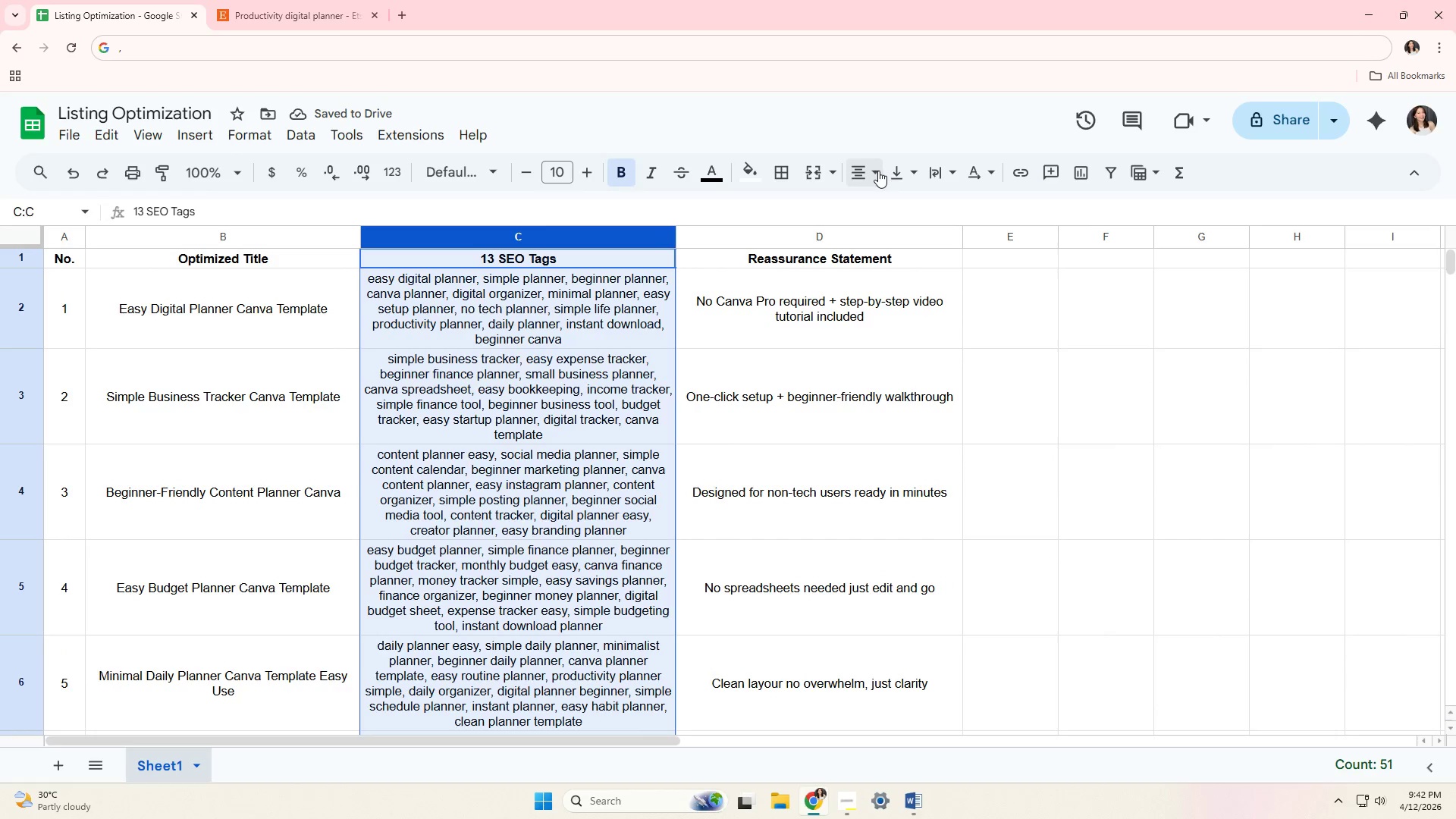 
left_click([863, 171])
 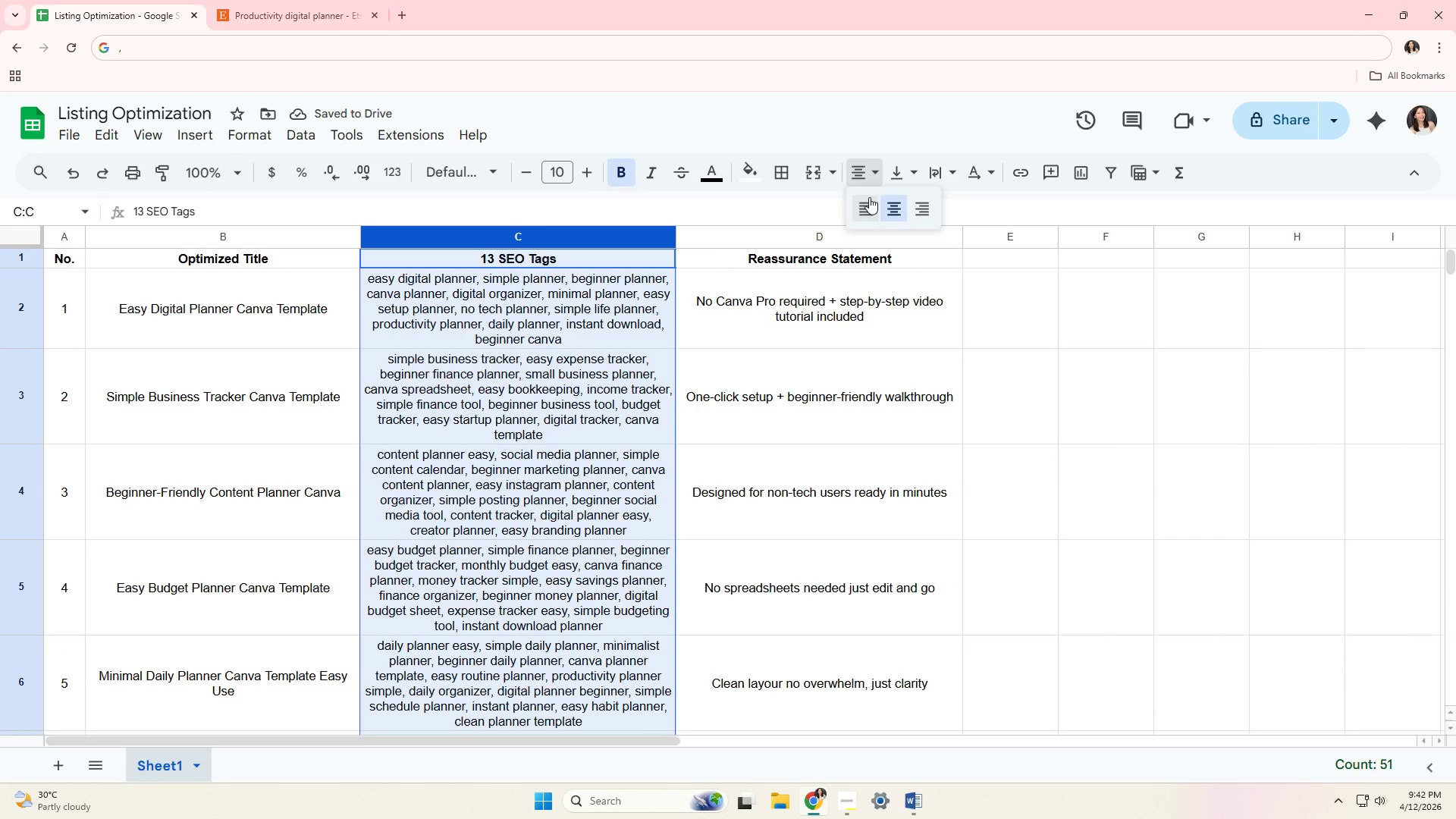 
left_click([869, 197])
 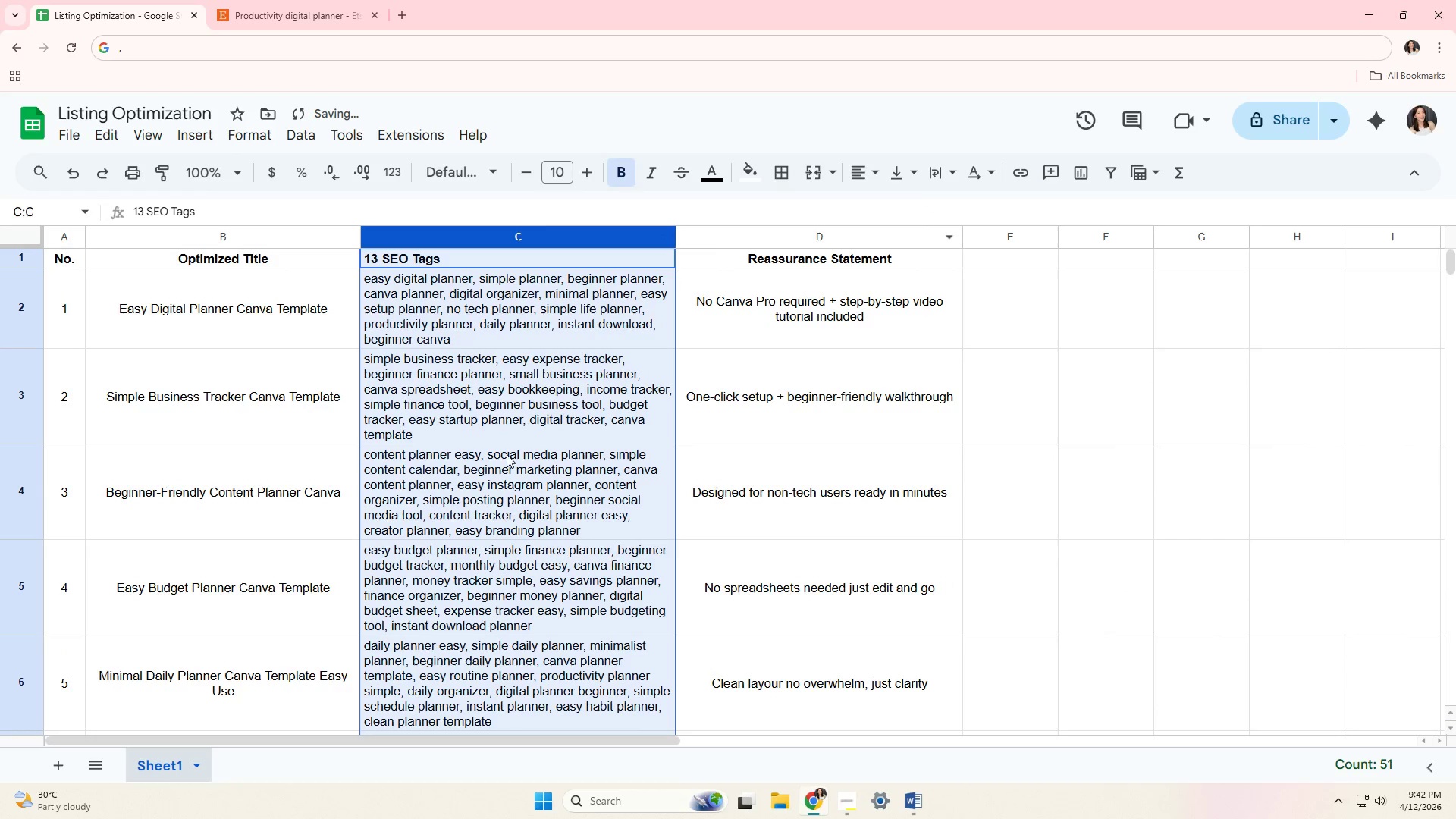 
left_click([449, 469])
 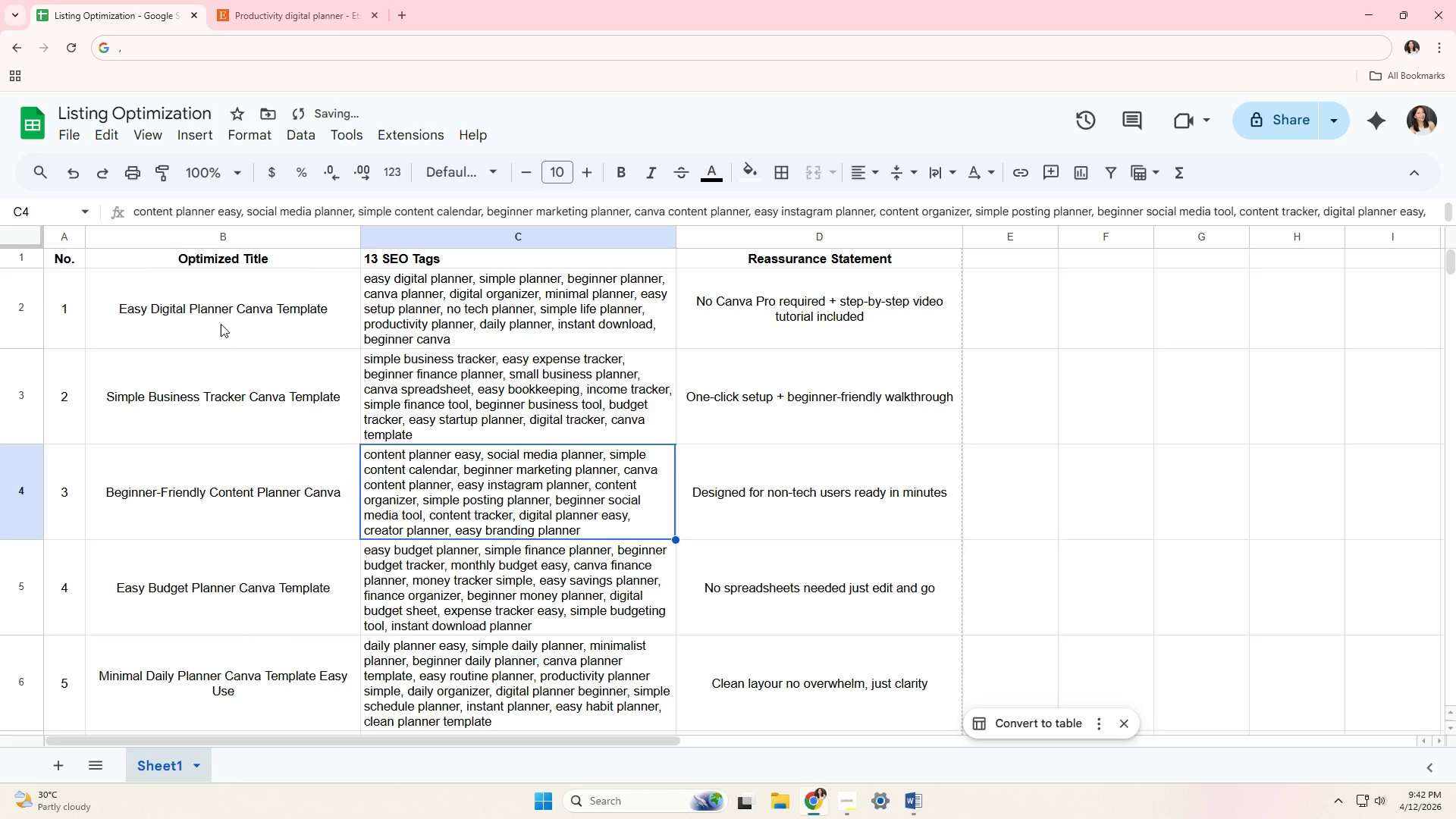 
left_click([243, 302])
 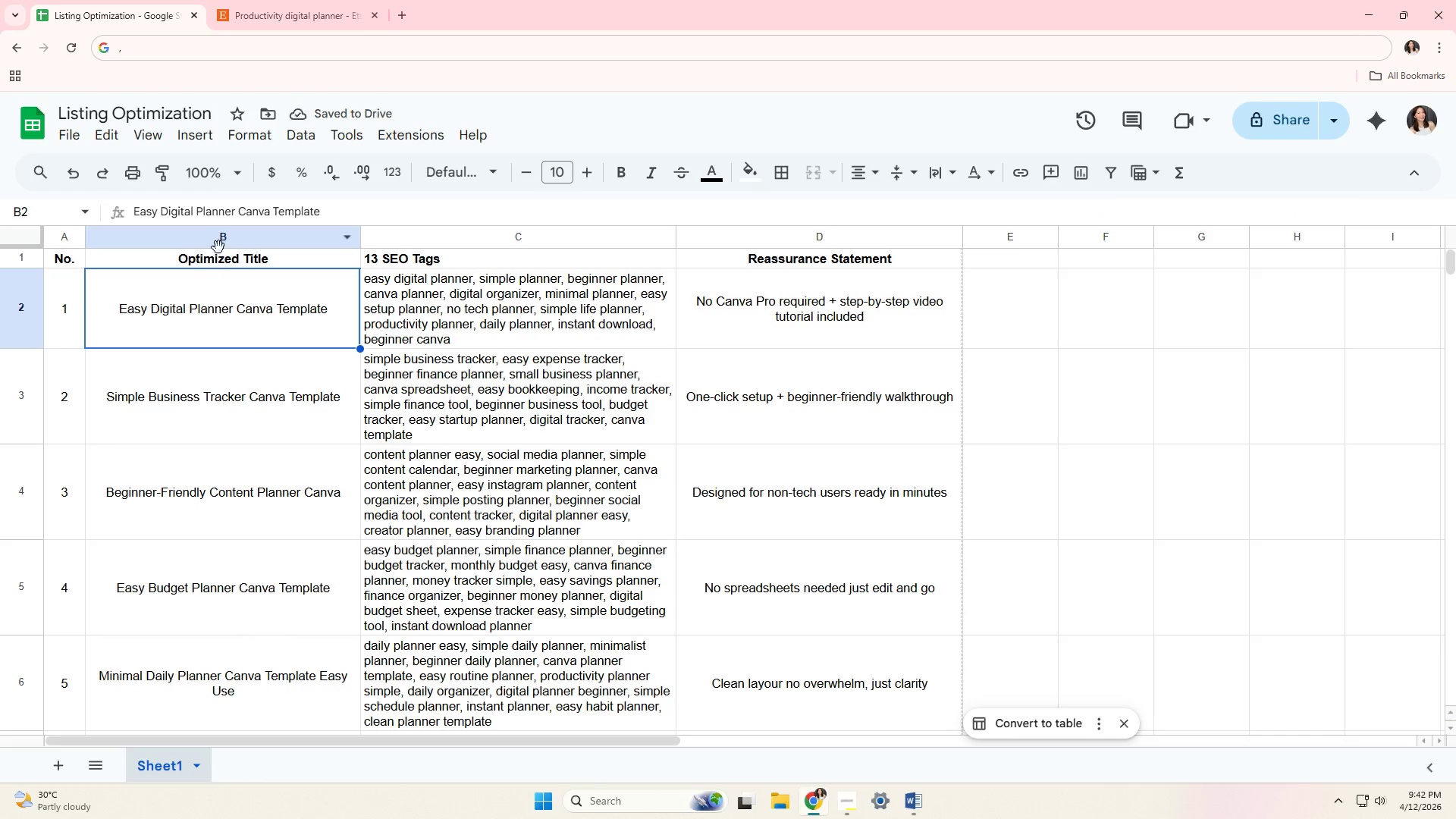 
left_click([228, 235])
 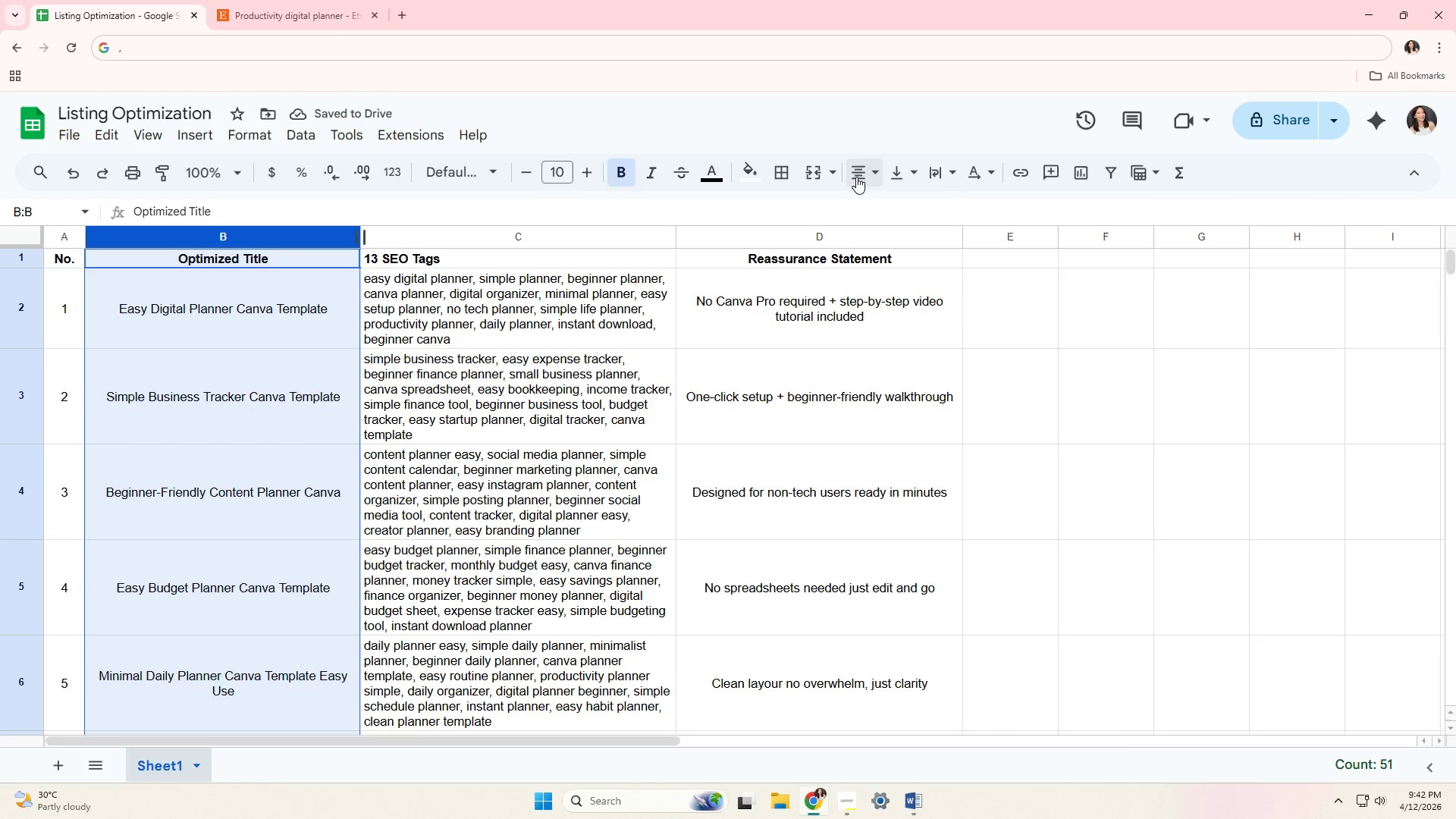 
double_click([864, 211])
 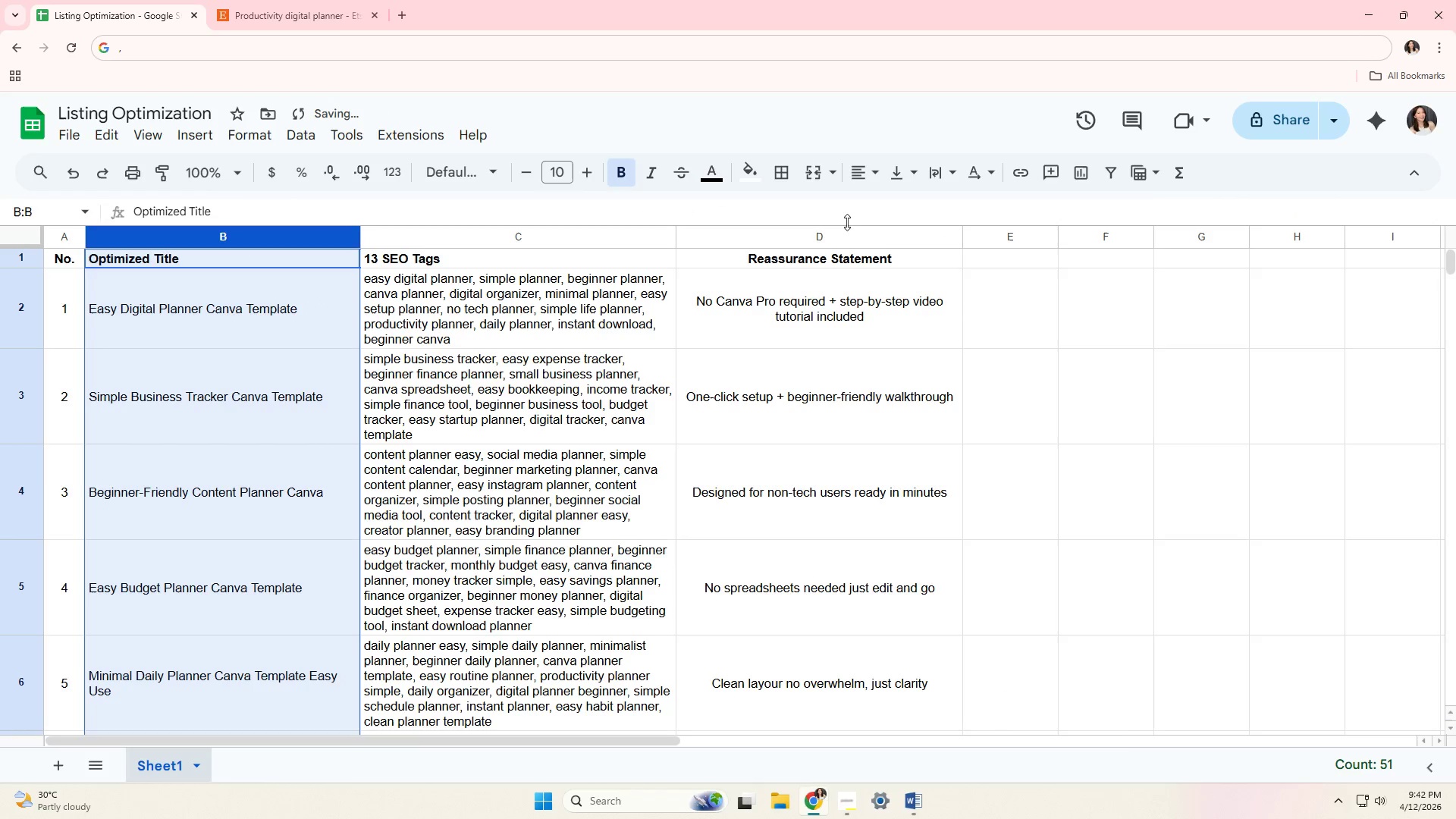 
left_click([845, 237])
 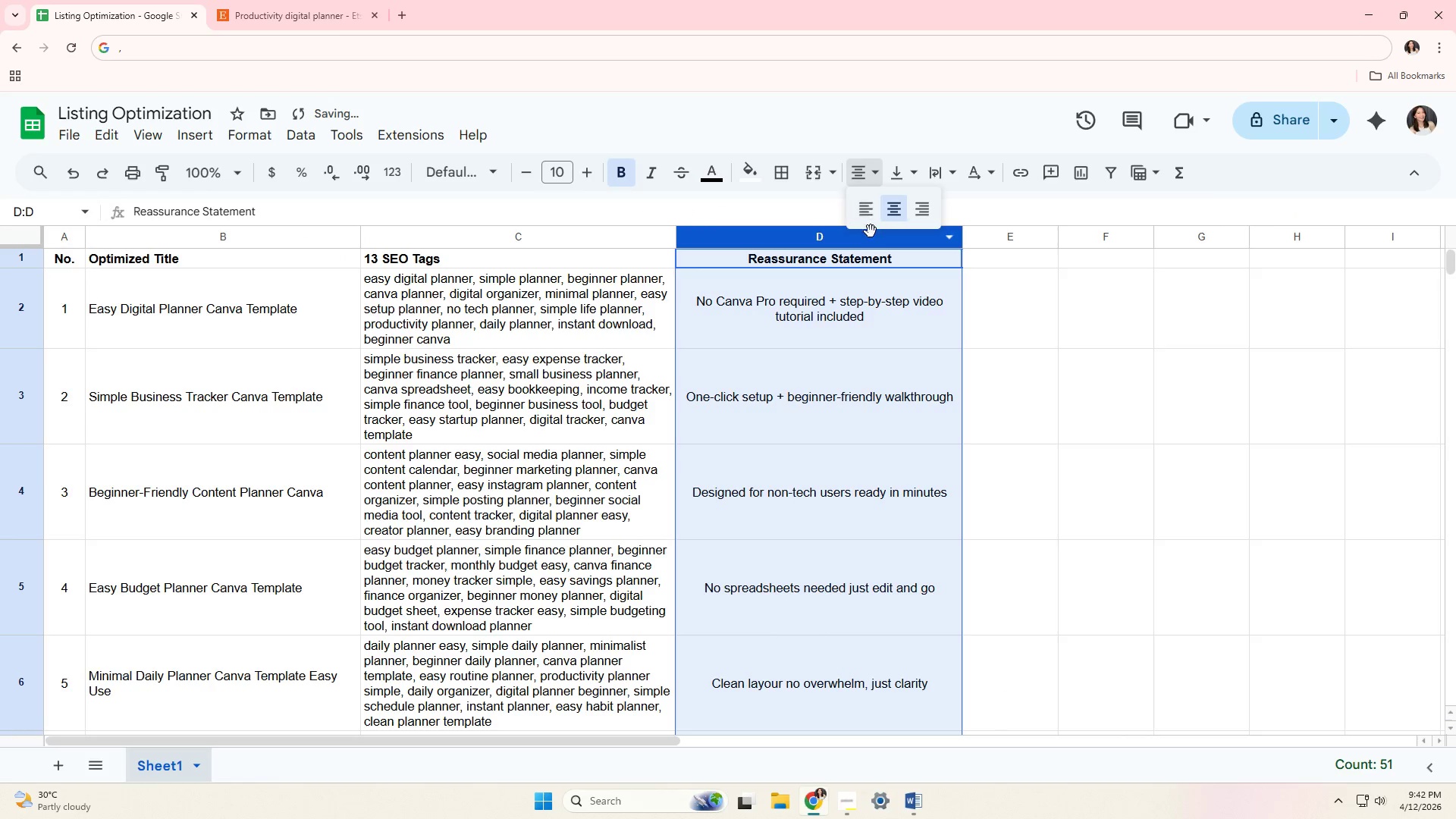 
left_click([871, 222])
 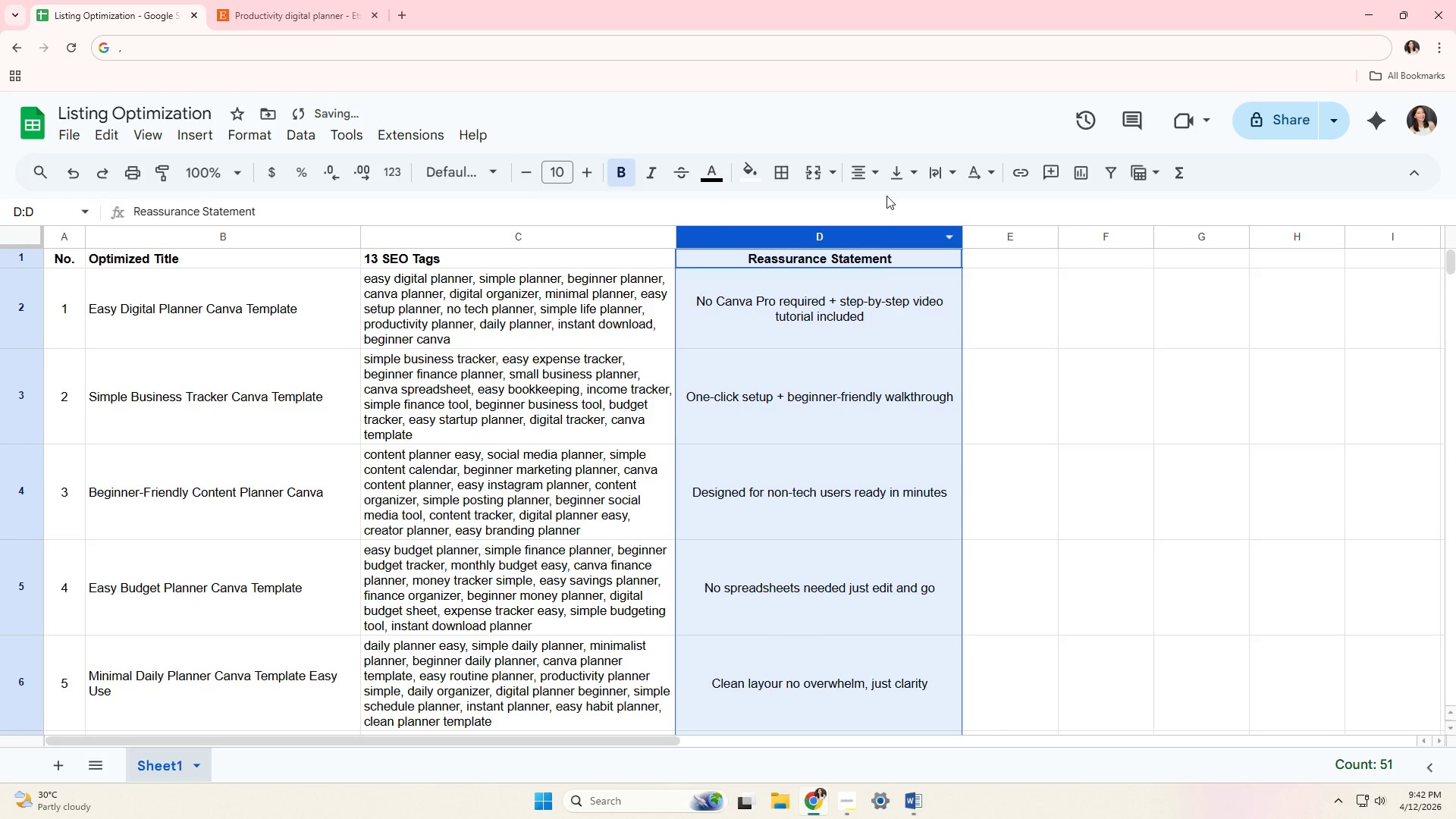 
left_click([868, 180])
 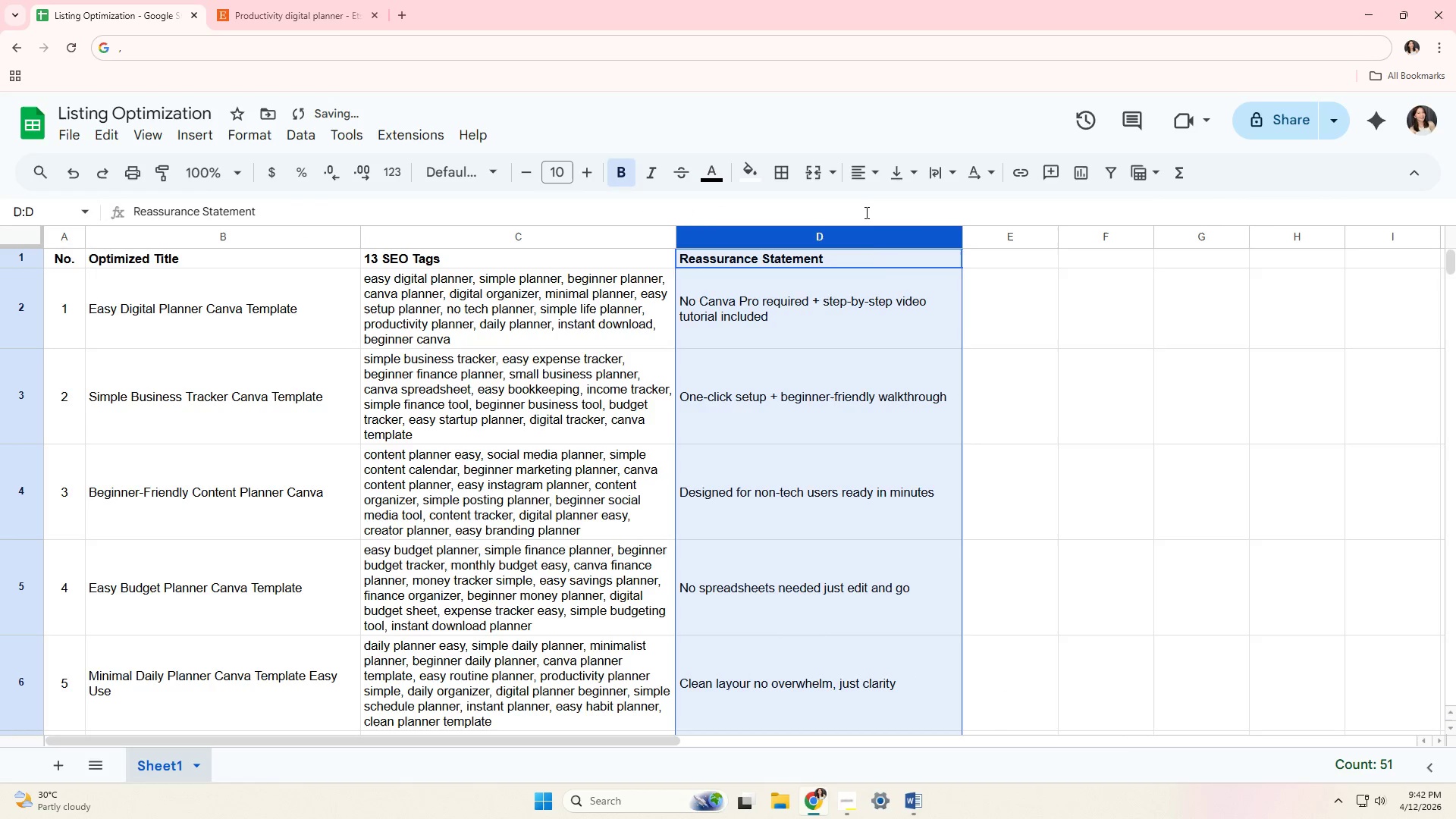 
triple_click([896, 406])
 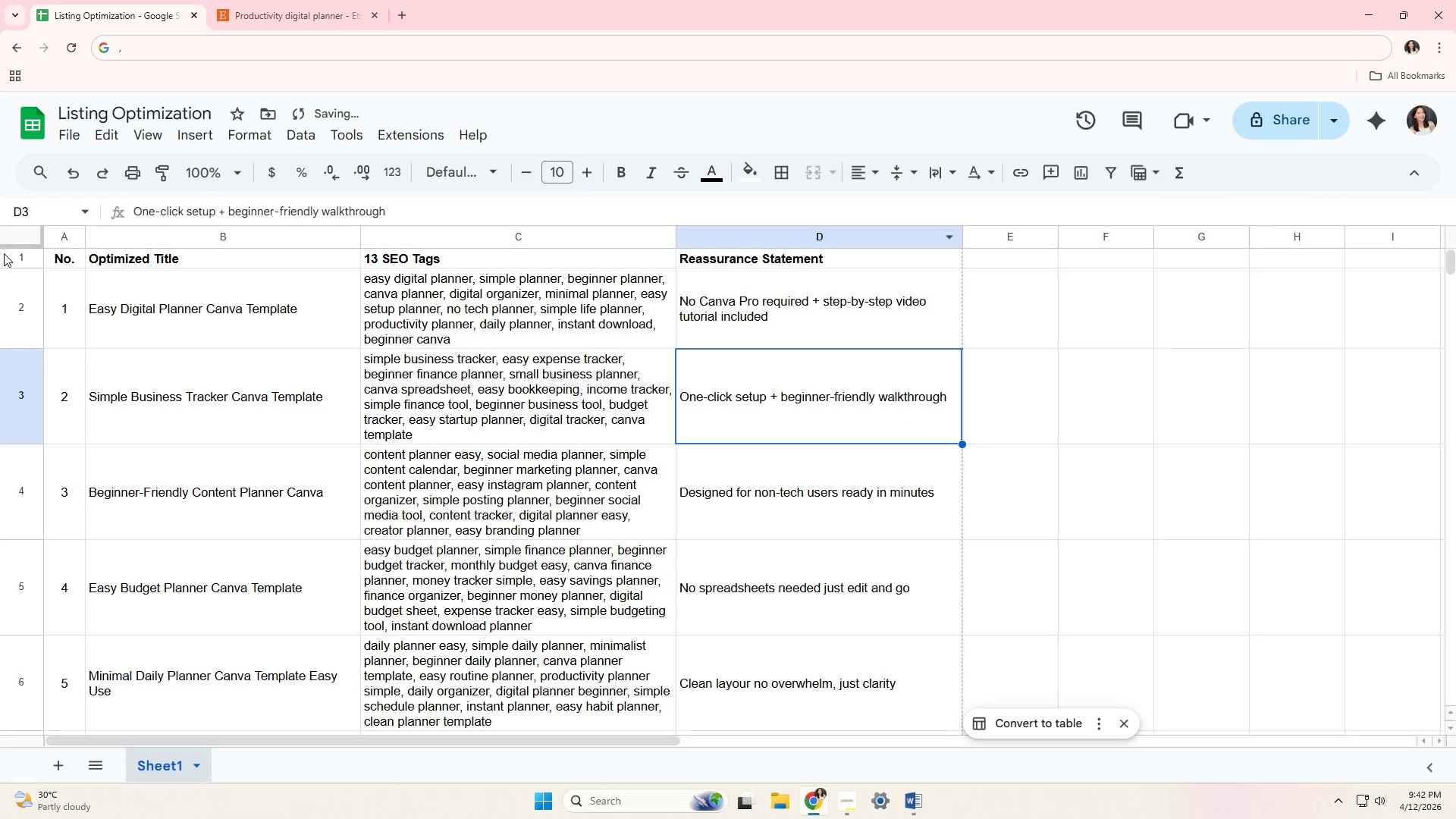 
left_click([11, 253])
 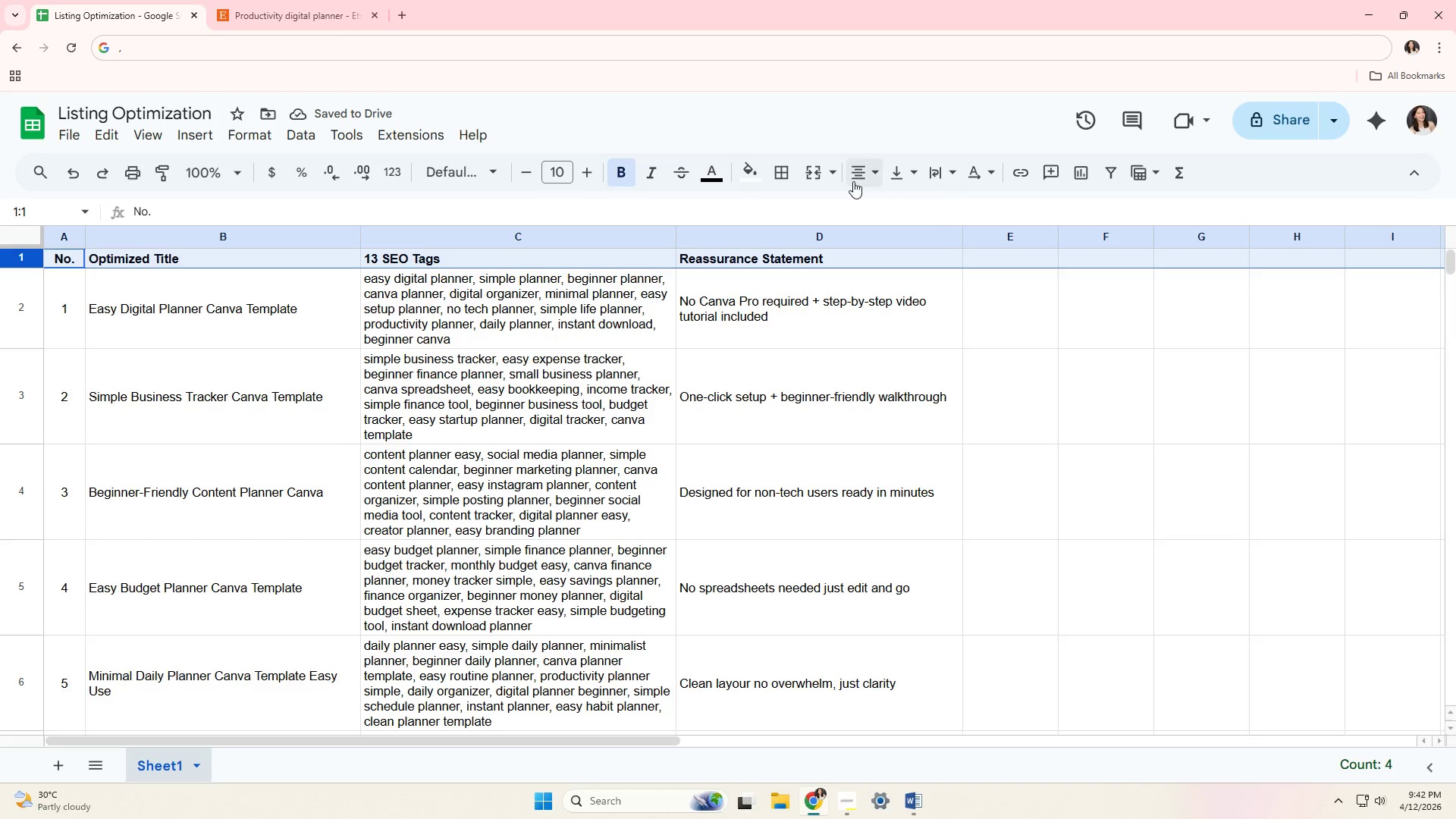 
double_click([896, 211])
 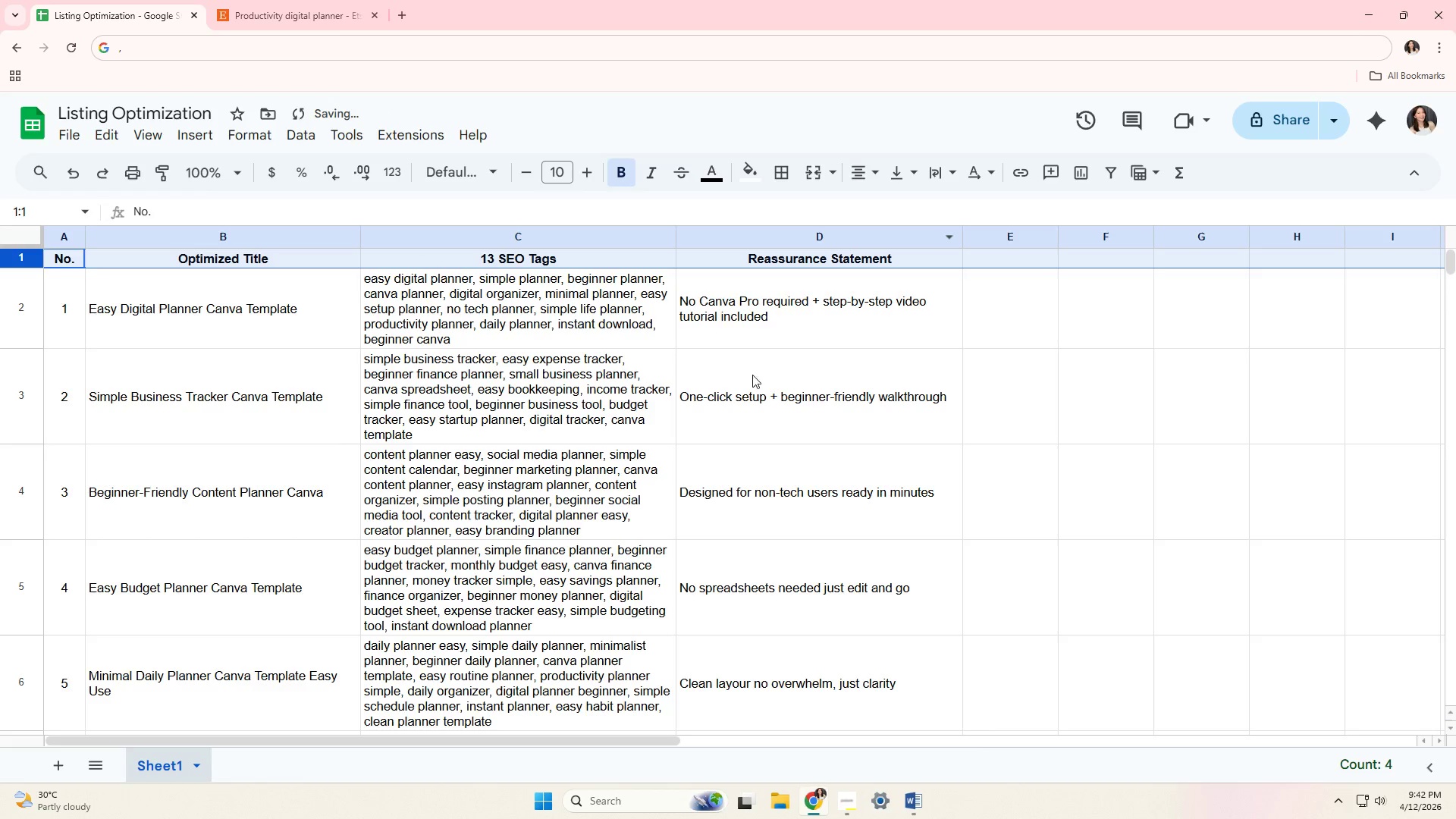 
triple_click([747, 378])